 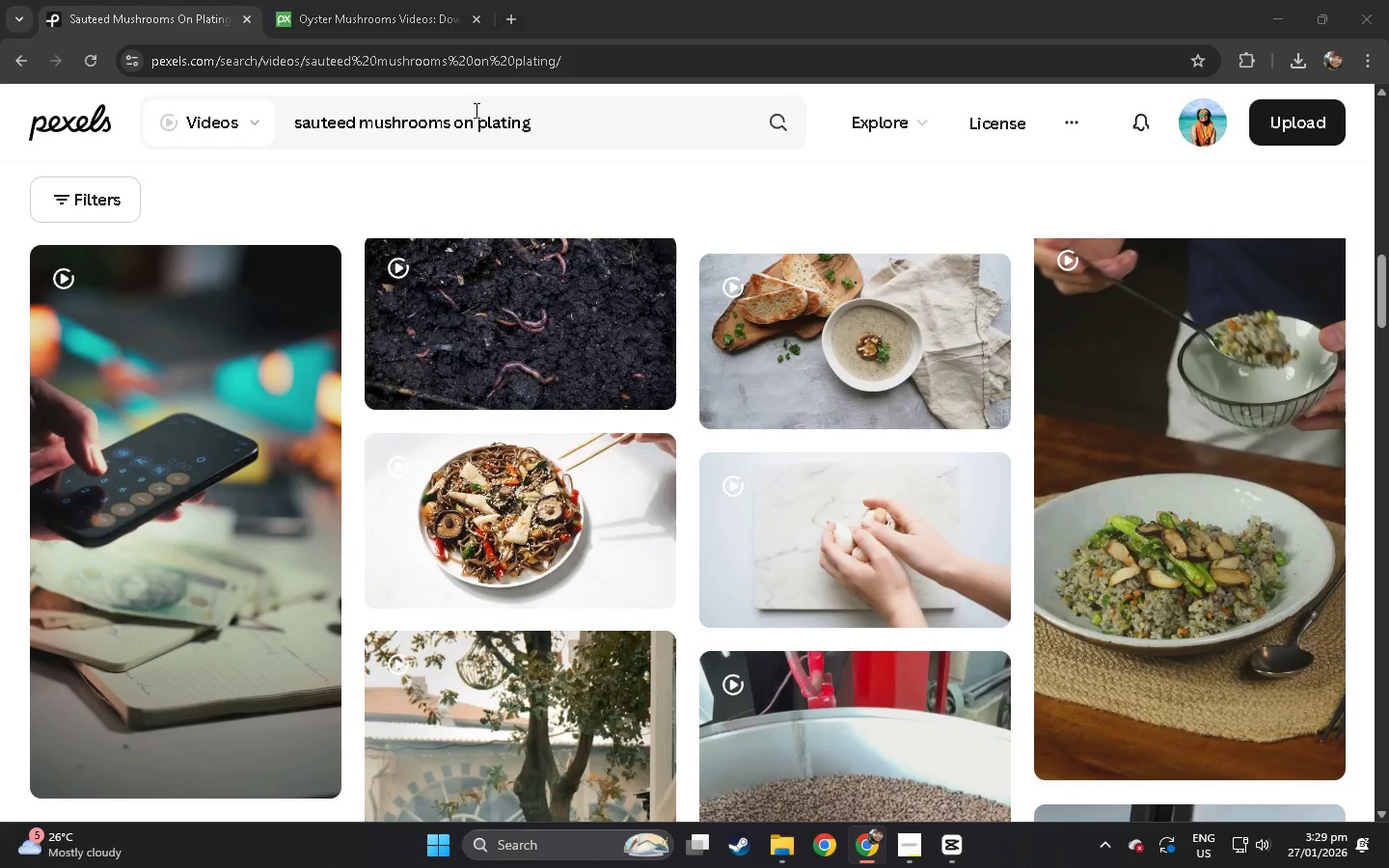 
key(Alt+Tab)
 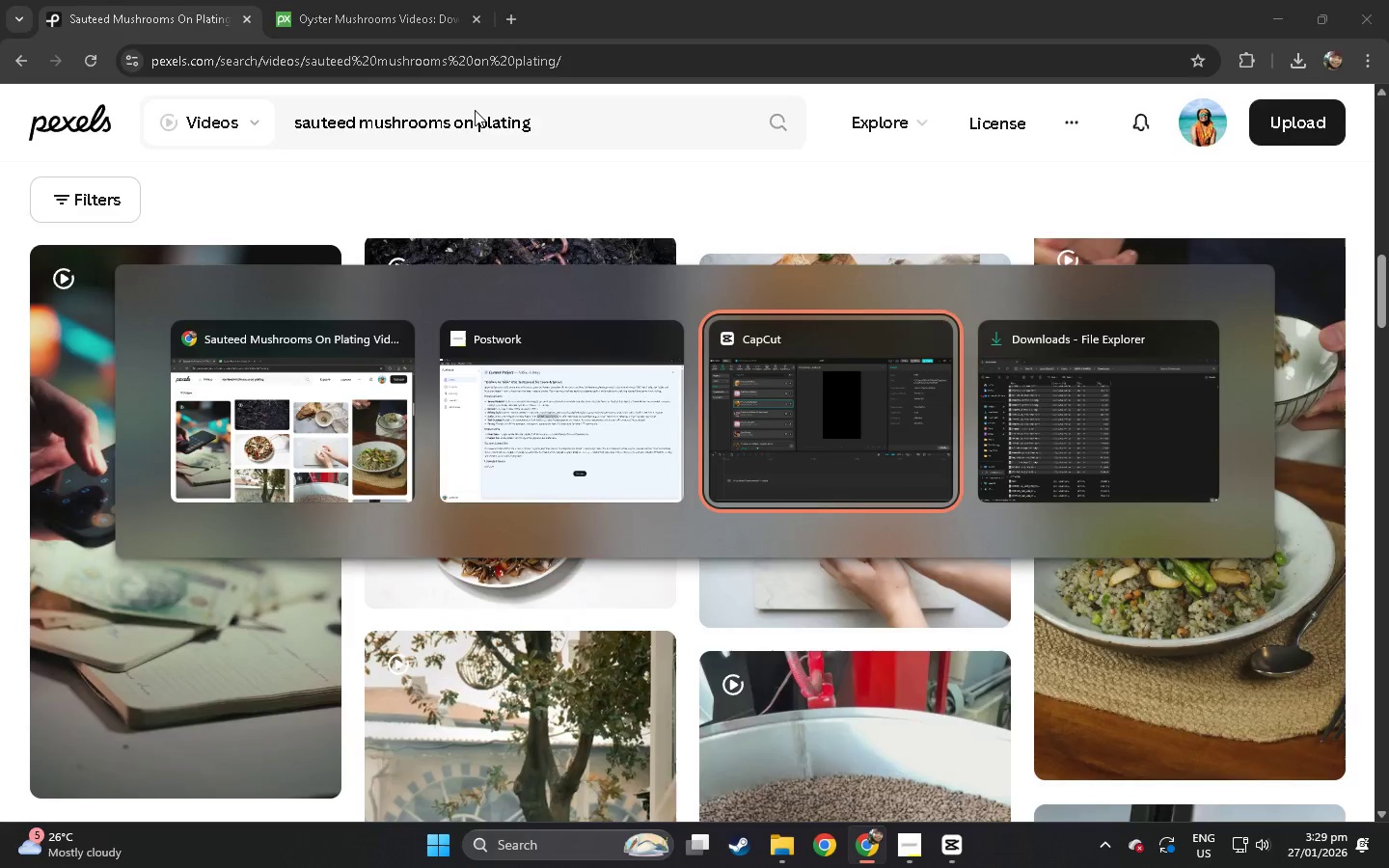 
key(Alt+Tab)
 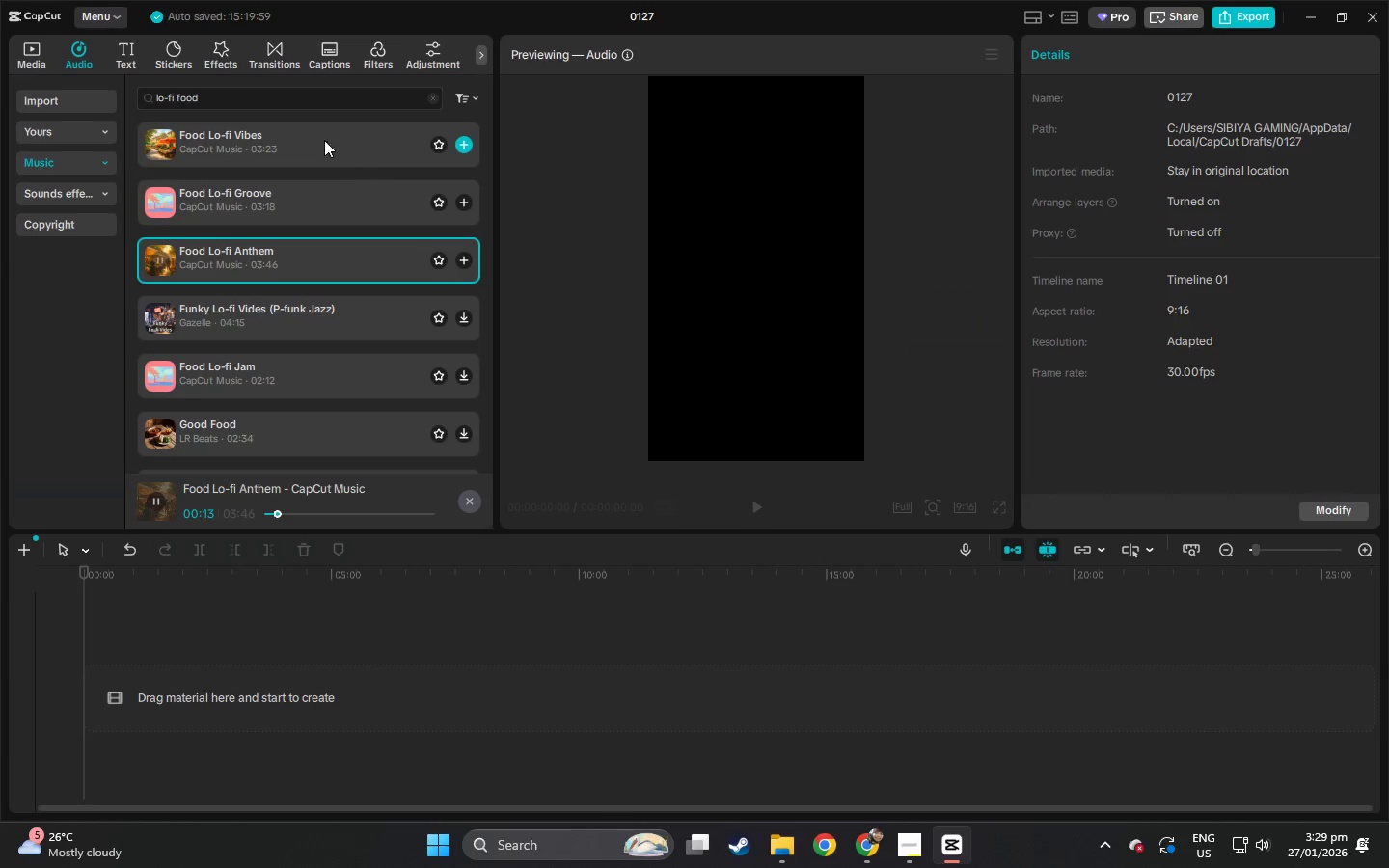 
left_click_drag(start_coordinate=[264, 97], to_coordinate=[126, 98])
 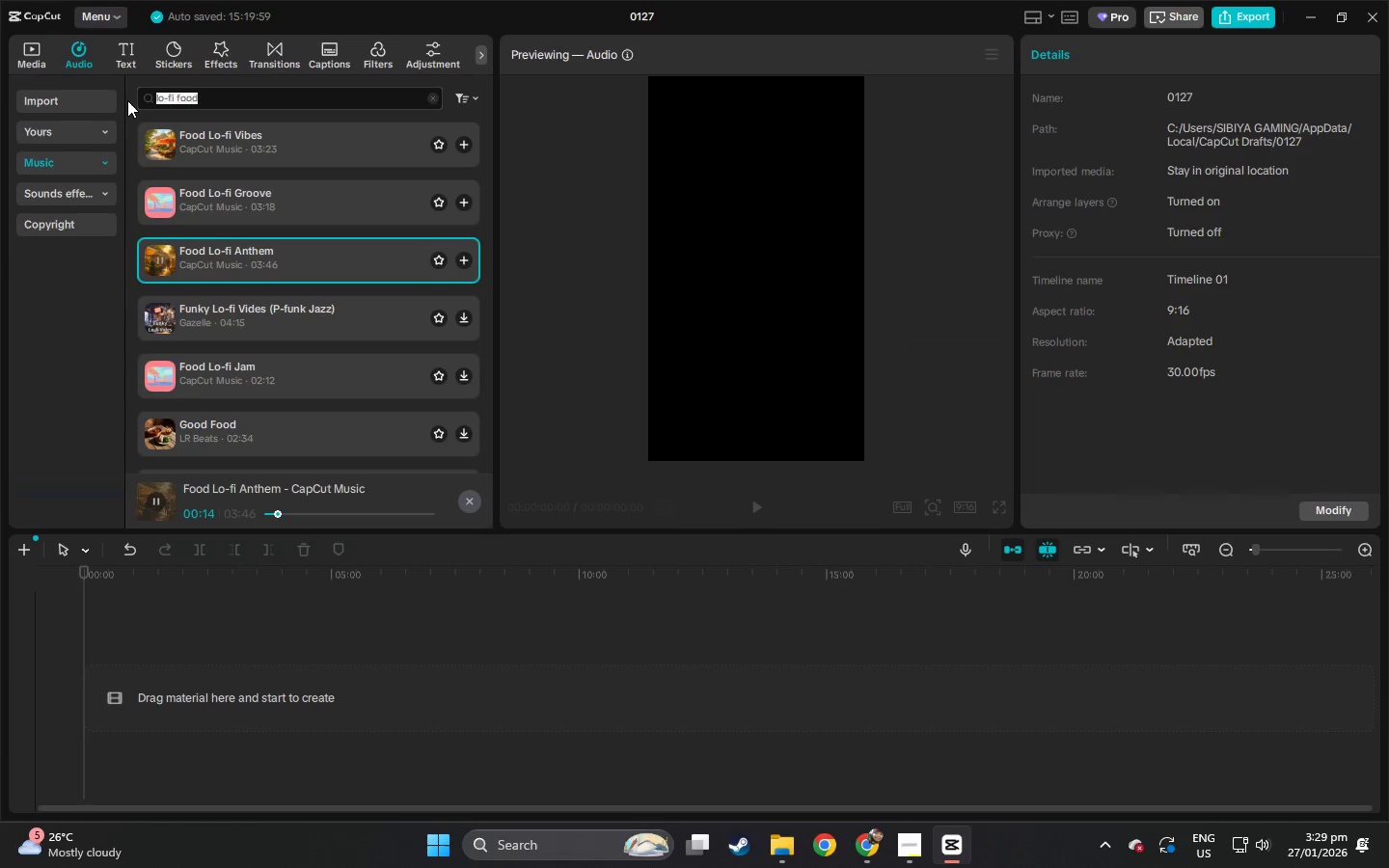 
key(Control+ControlLeft)
 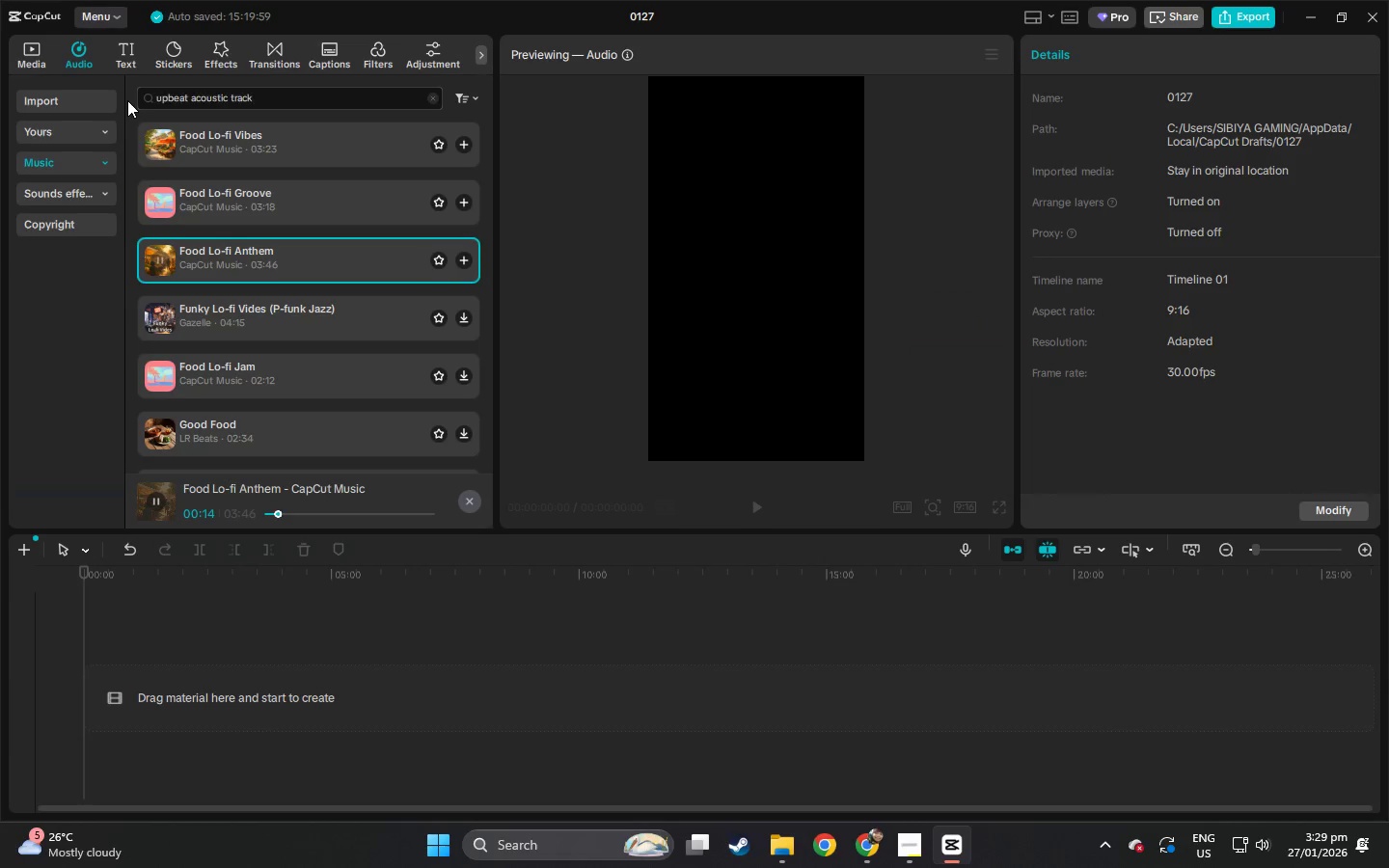 
key(Control+V)
 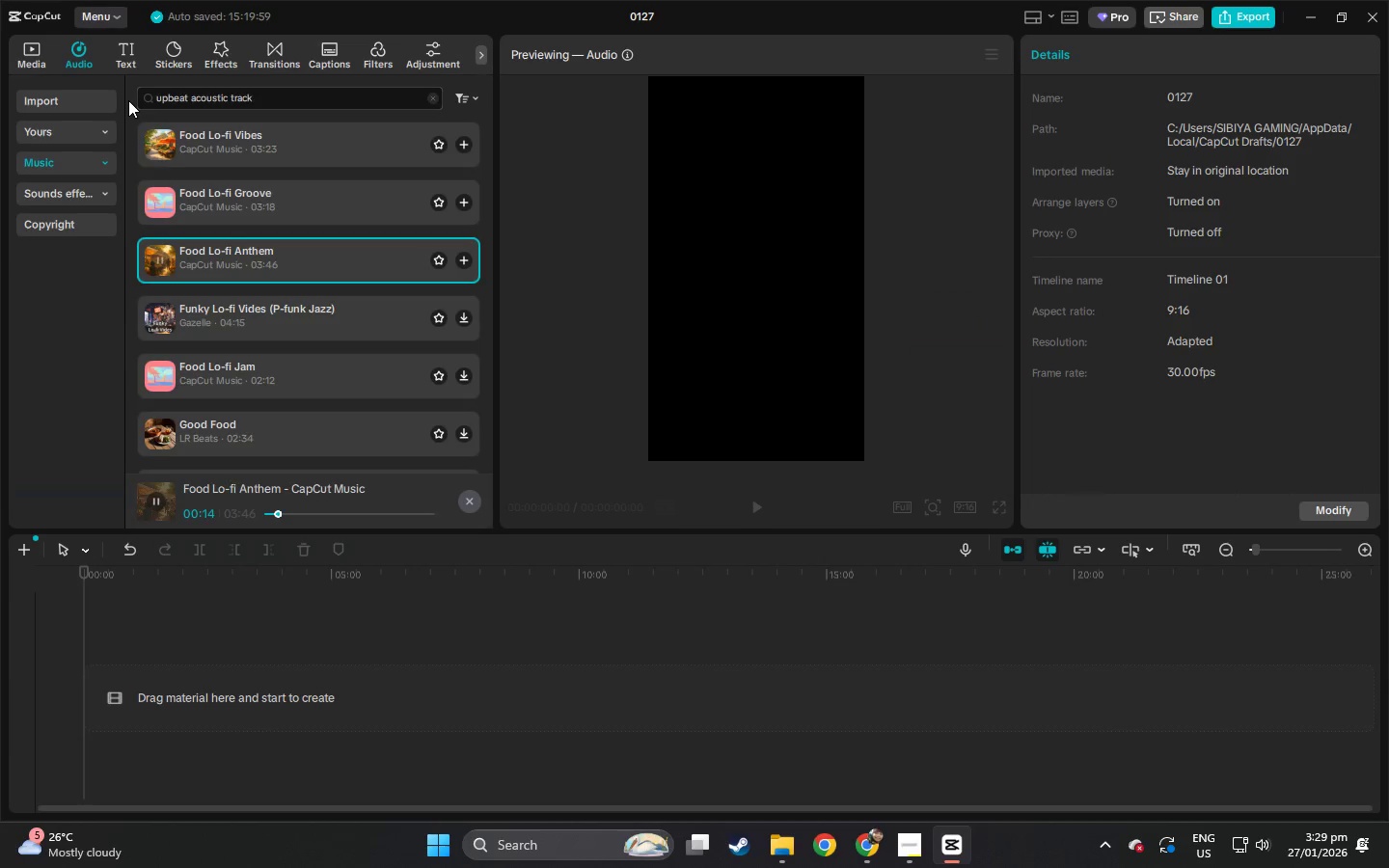 
key(NumpadEnter)
 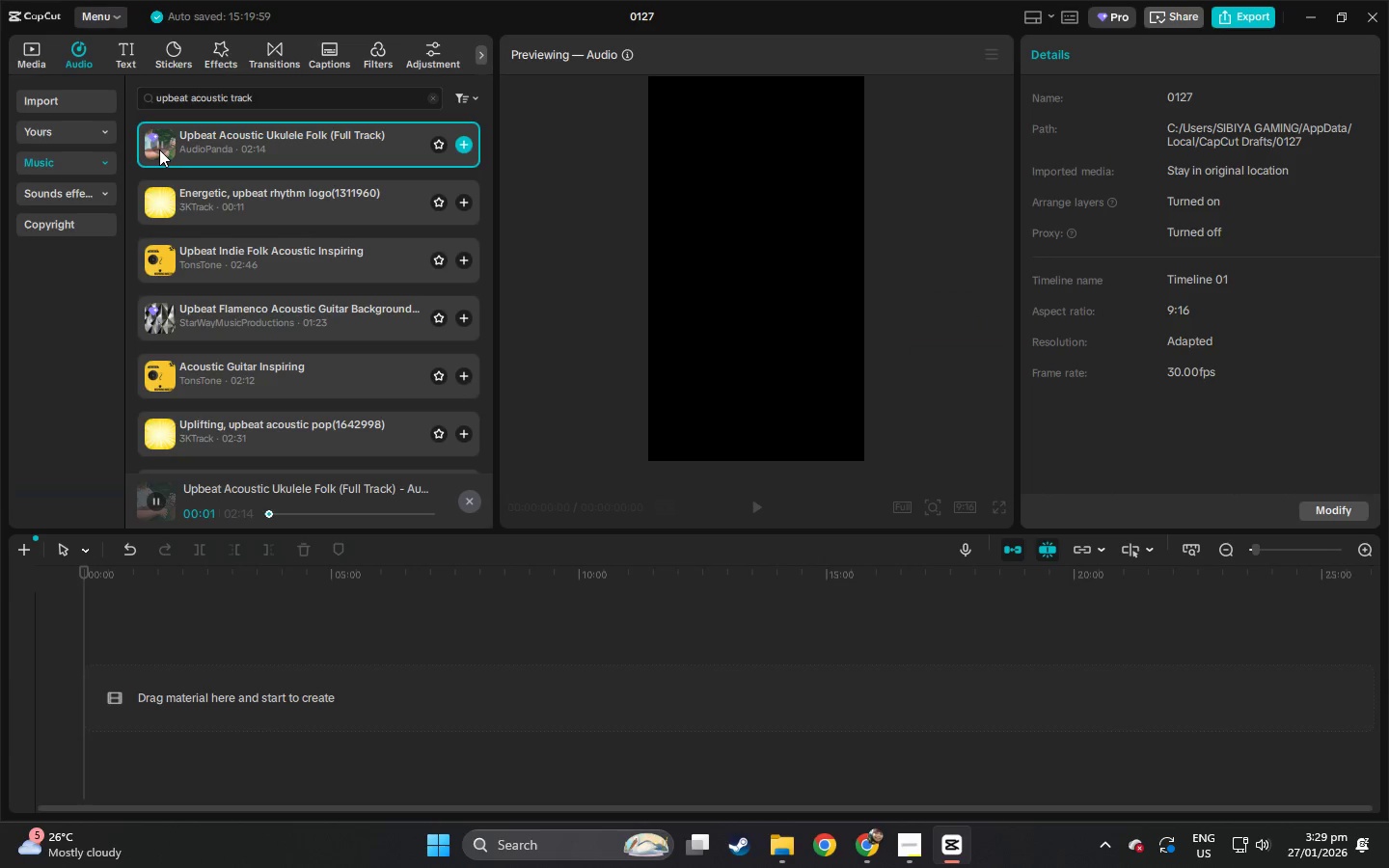 
wait(5.33)
 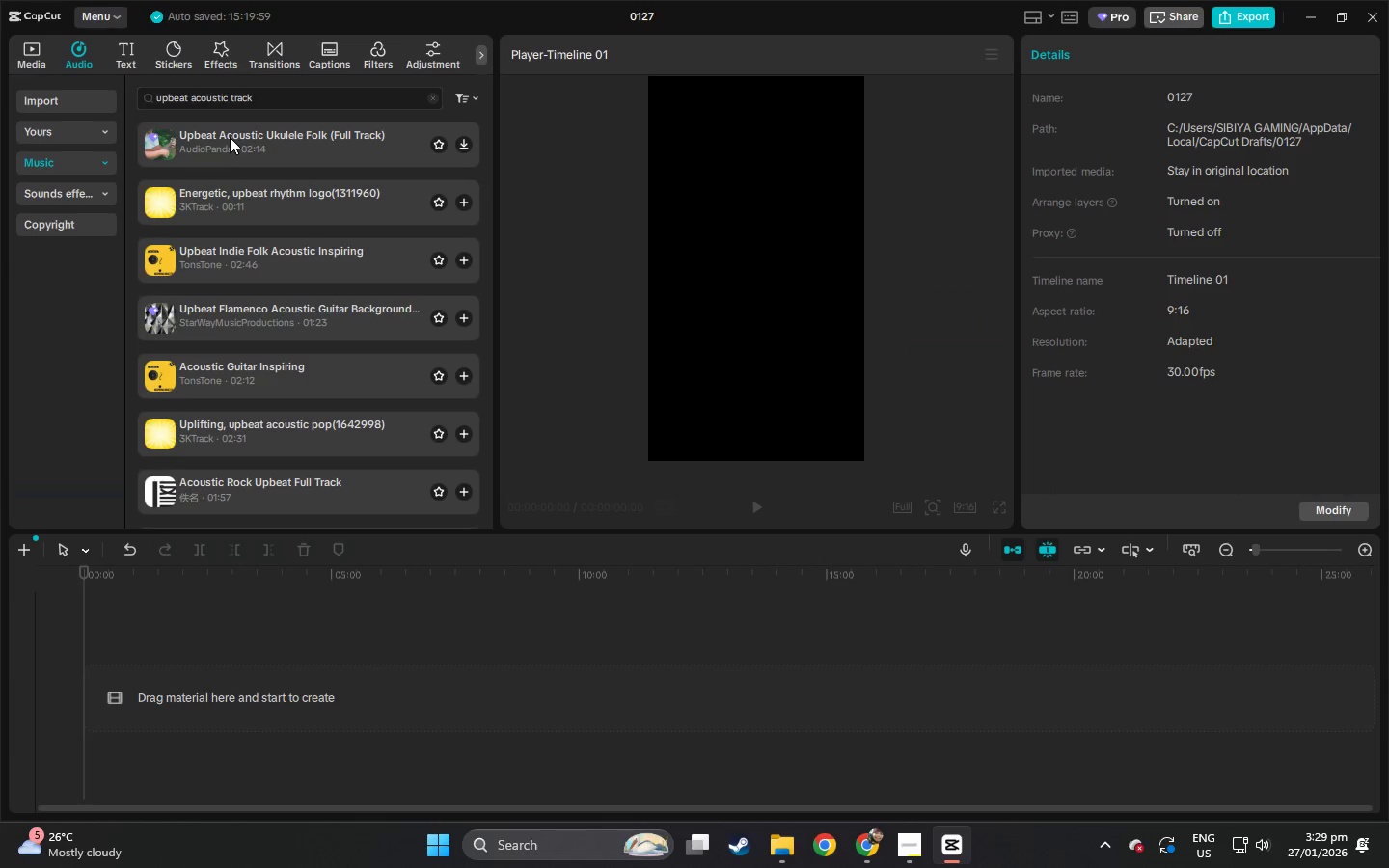 
left_click([155, 206])
 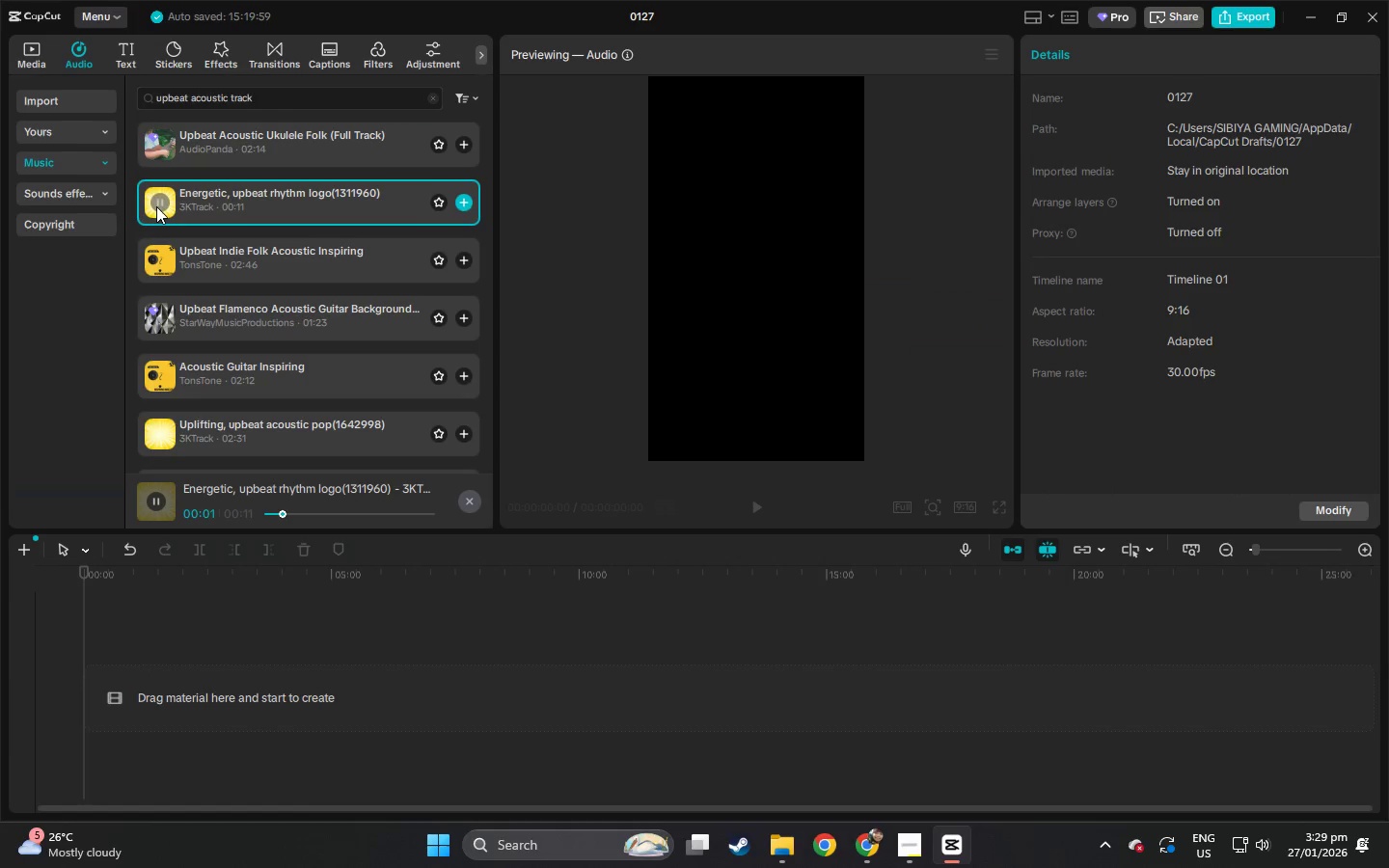 
left_click([161, 258])
 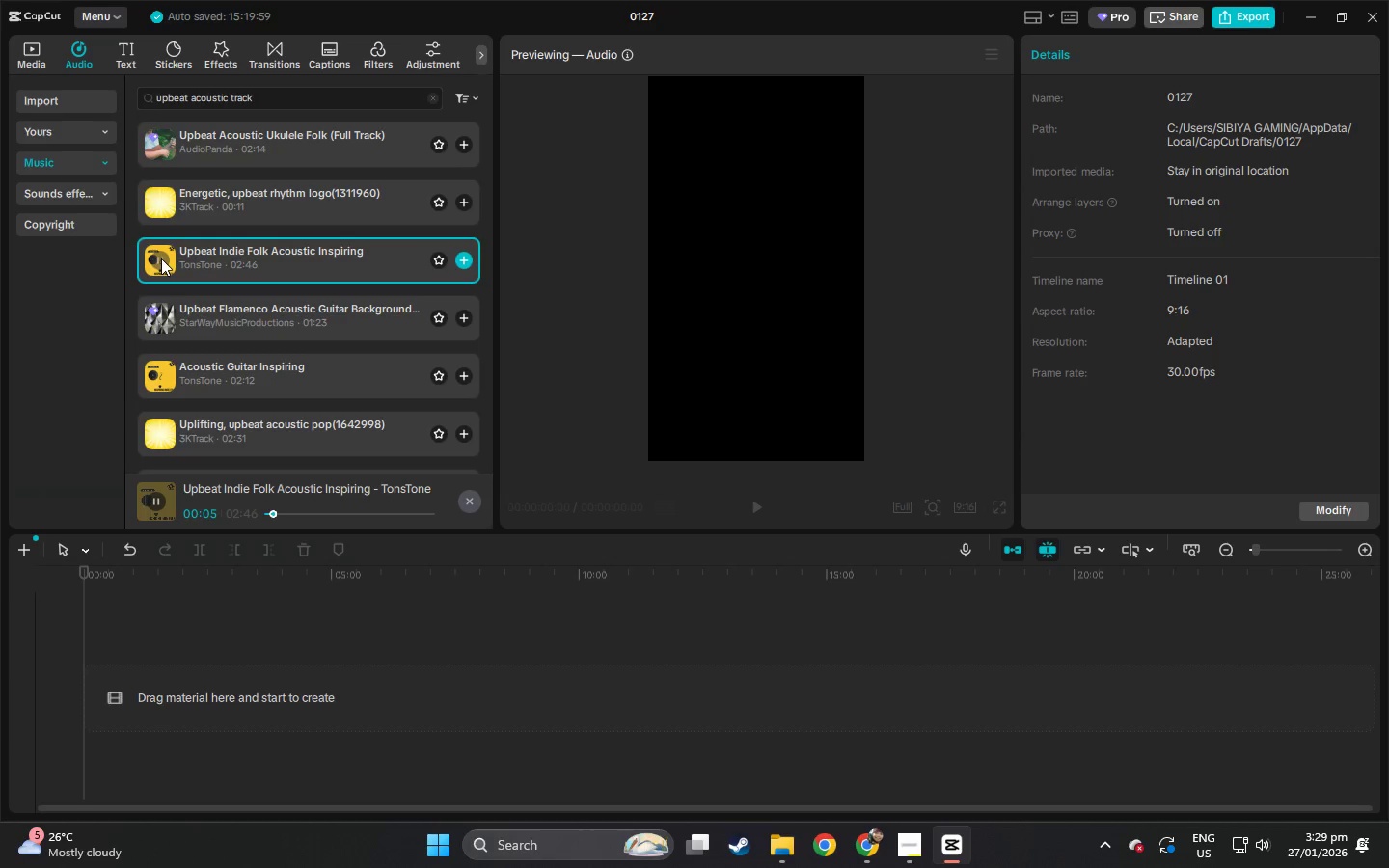 
wait(7.2)
 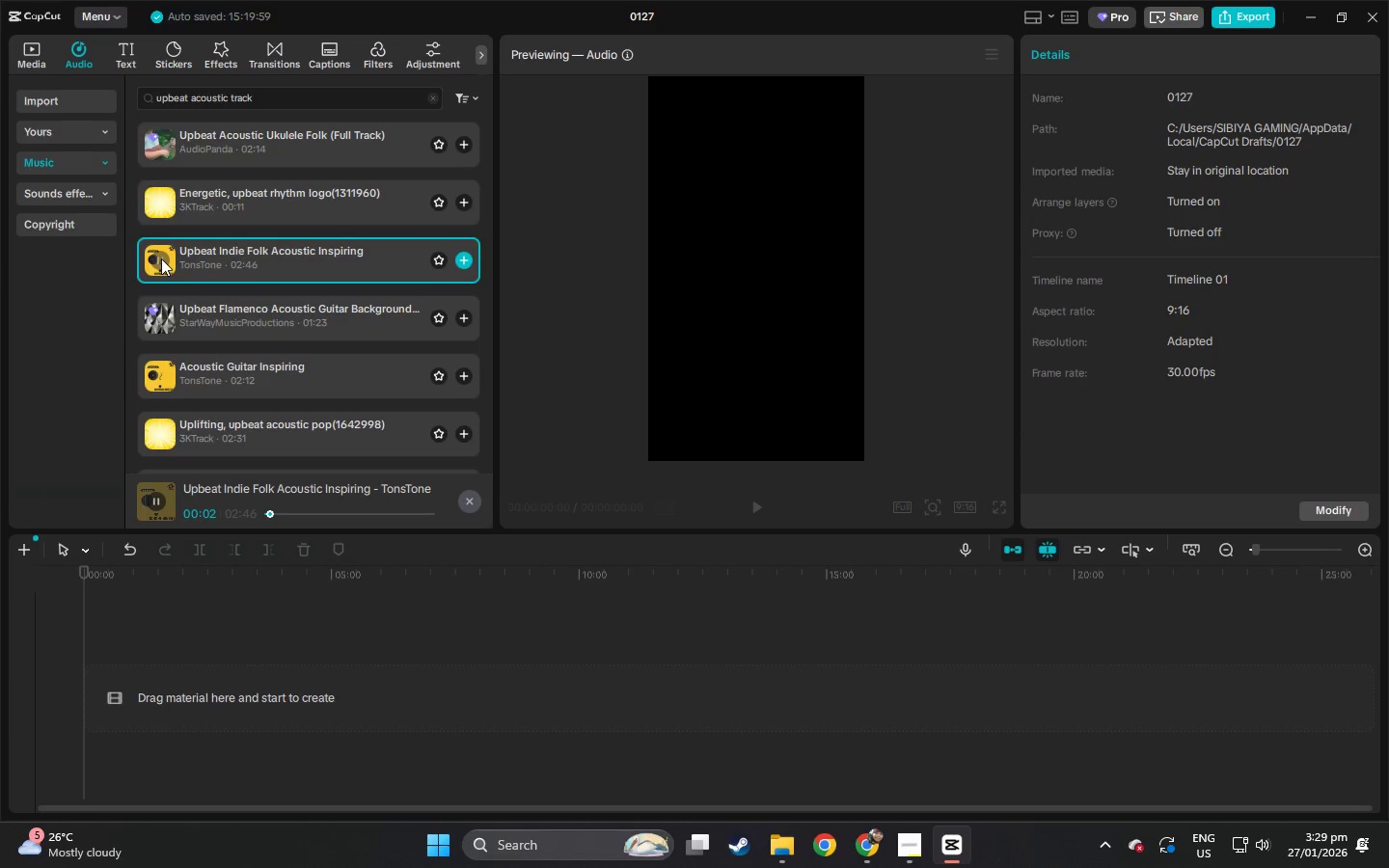 
hold_key(key=Space, duration=1.42)
 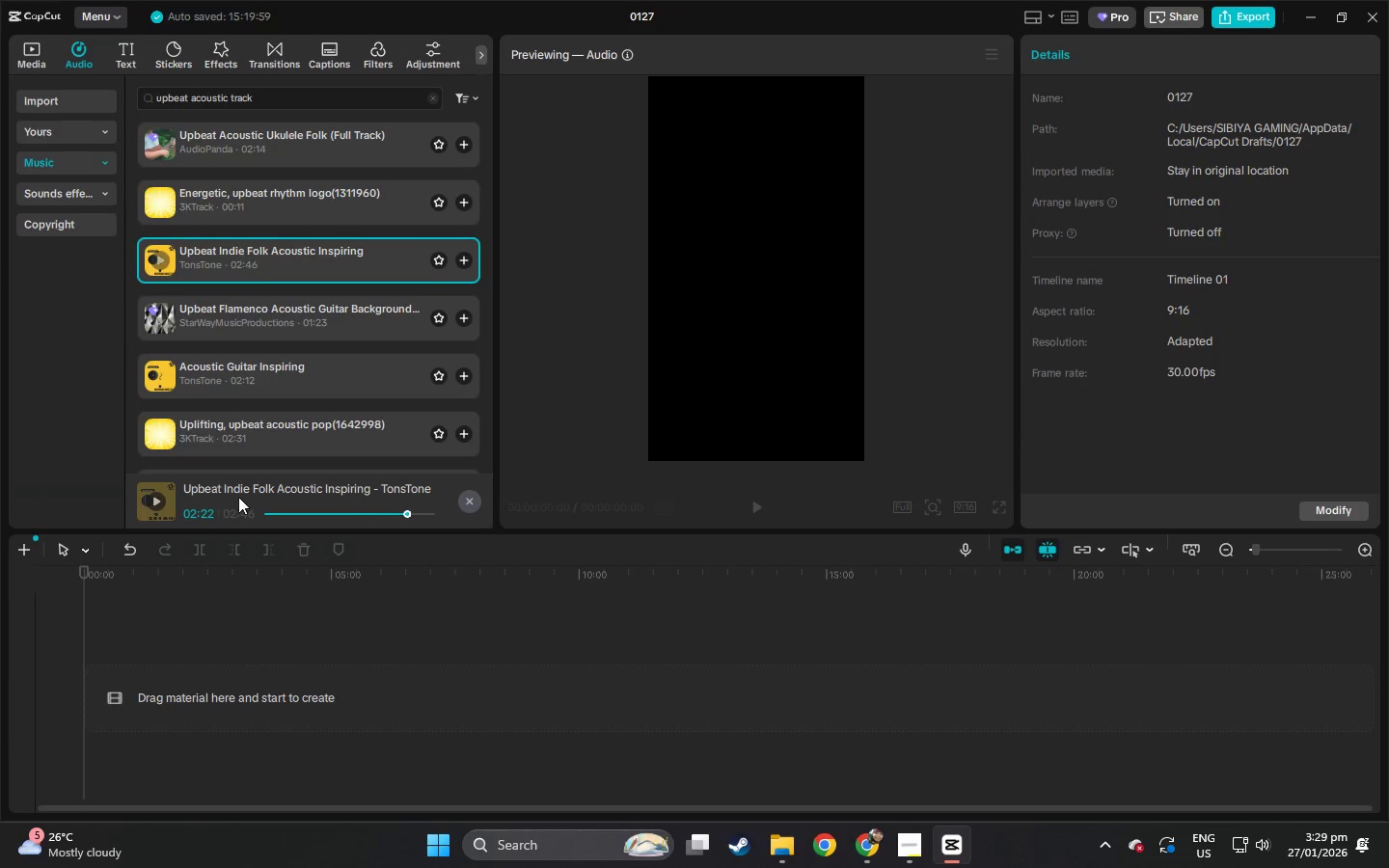 
left_click([140, 503])
 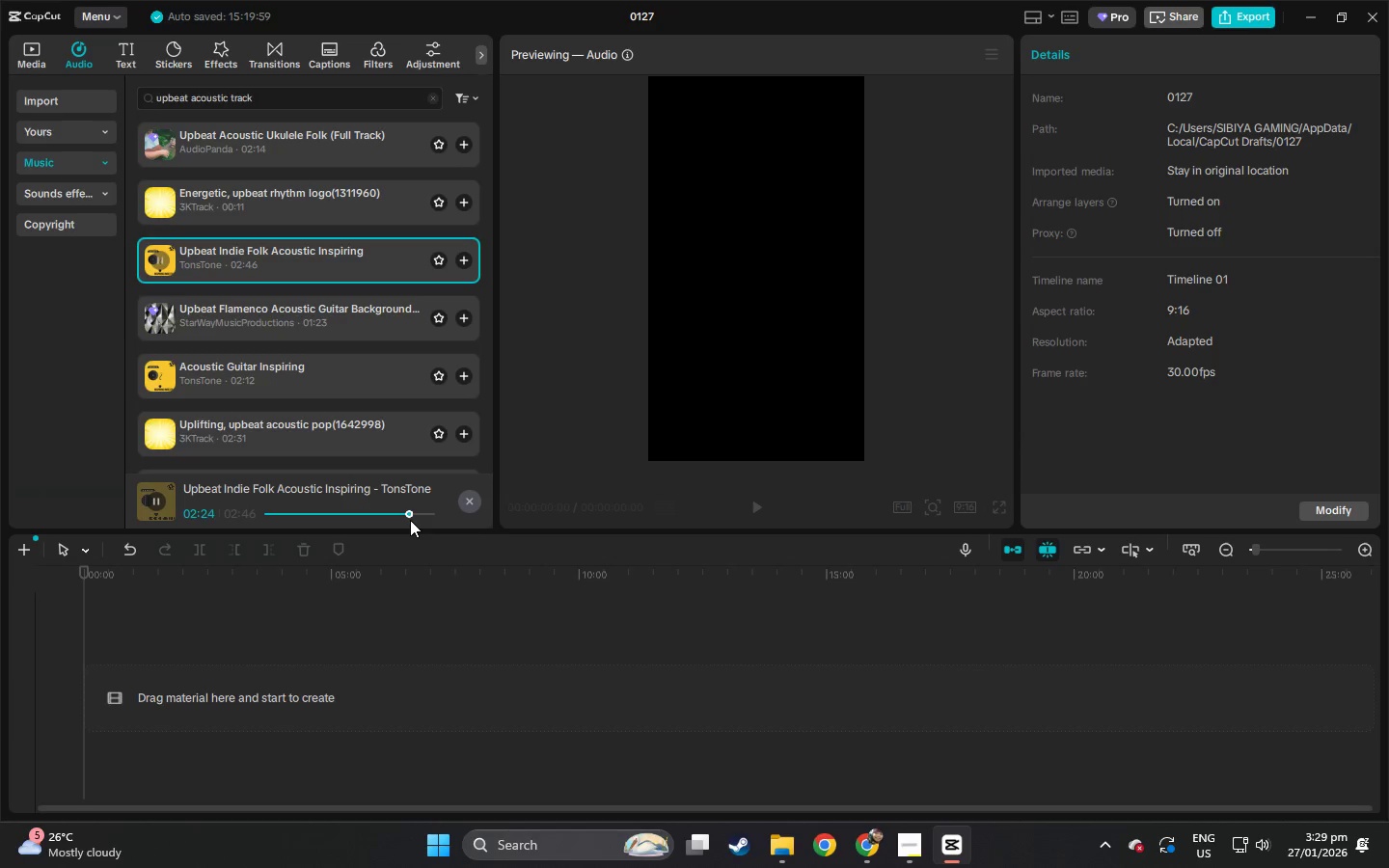 
key(Space)
 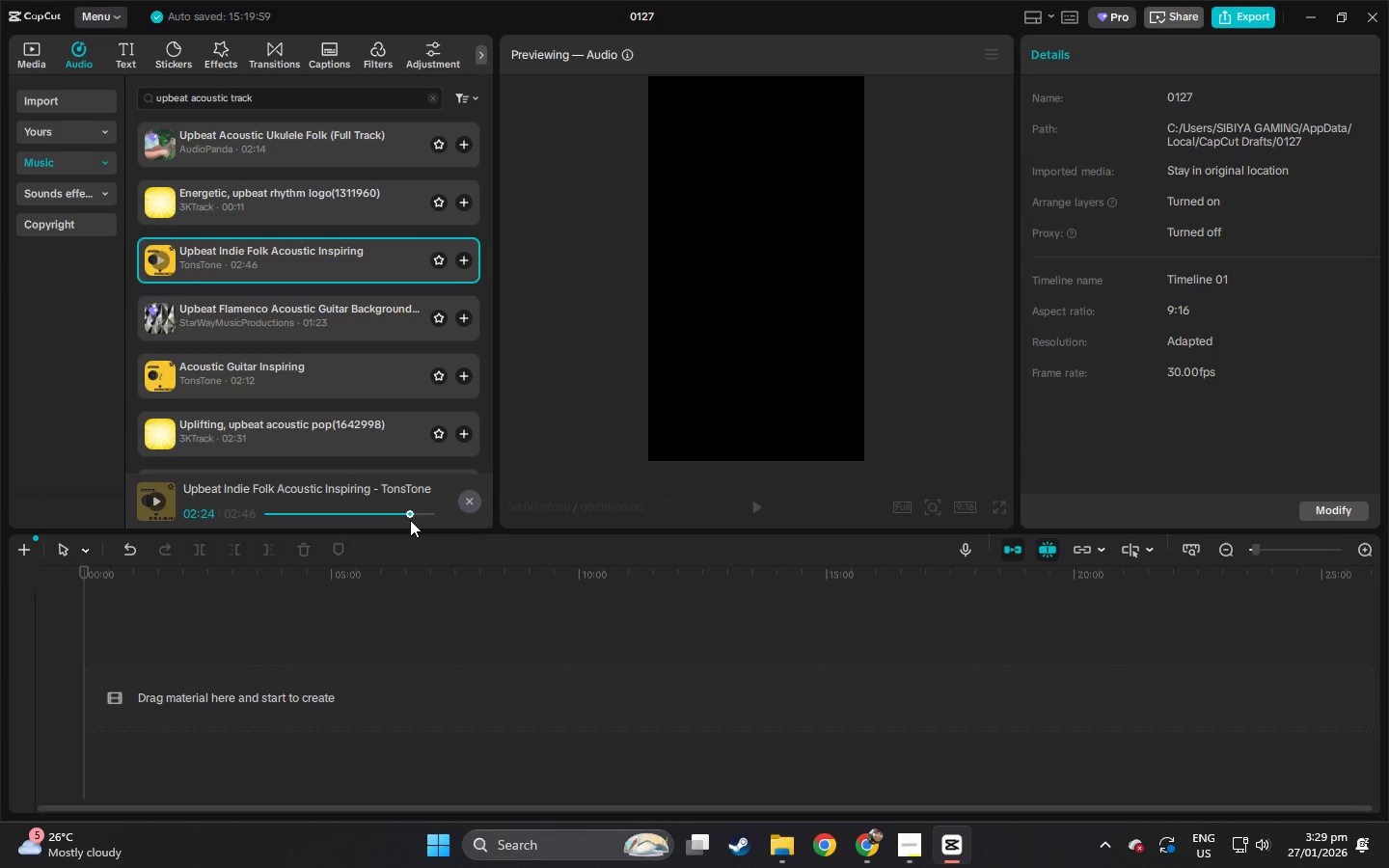 
key(Space)
 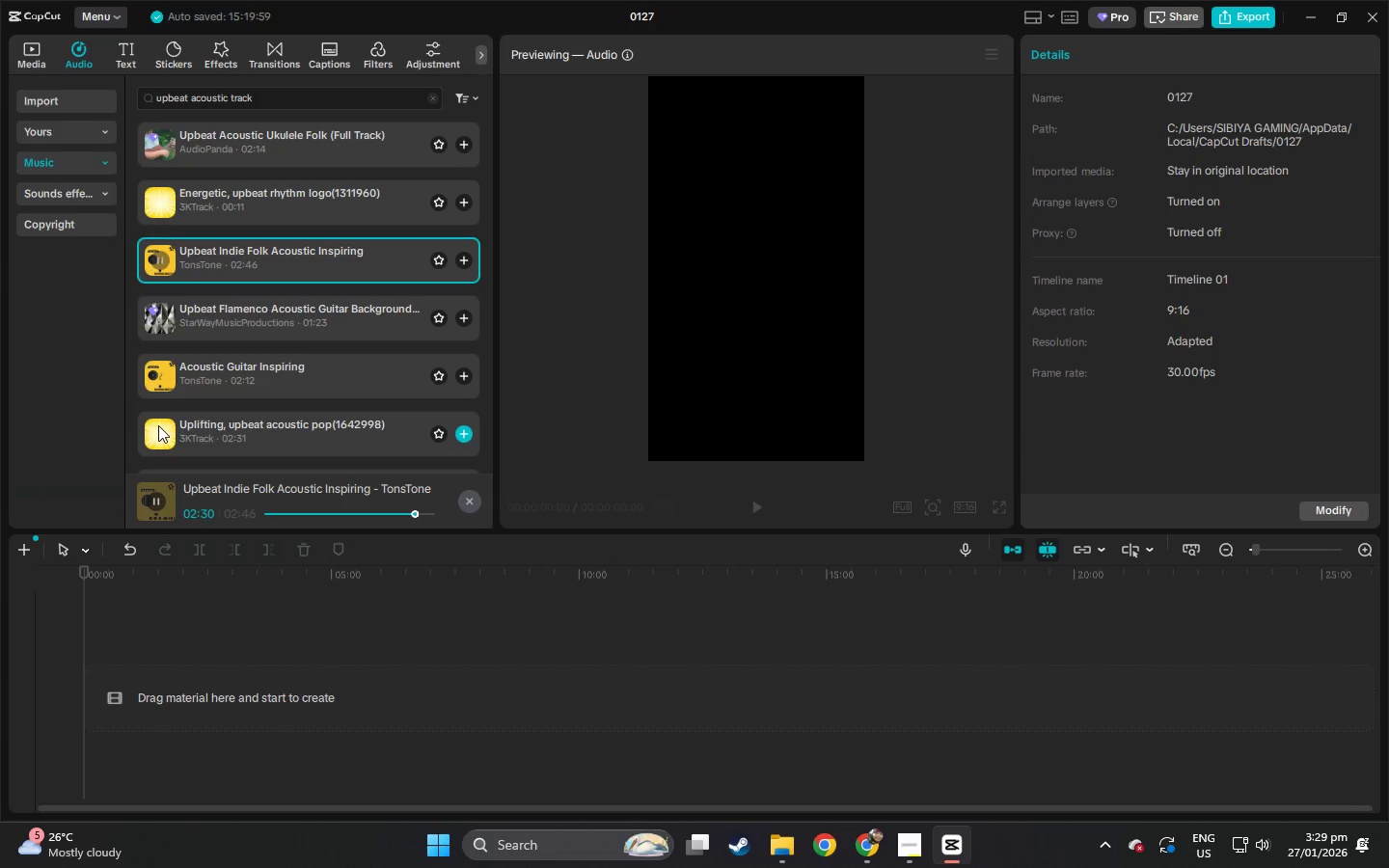 
wait(10.44)
 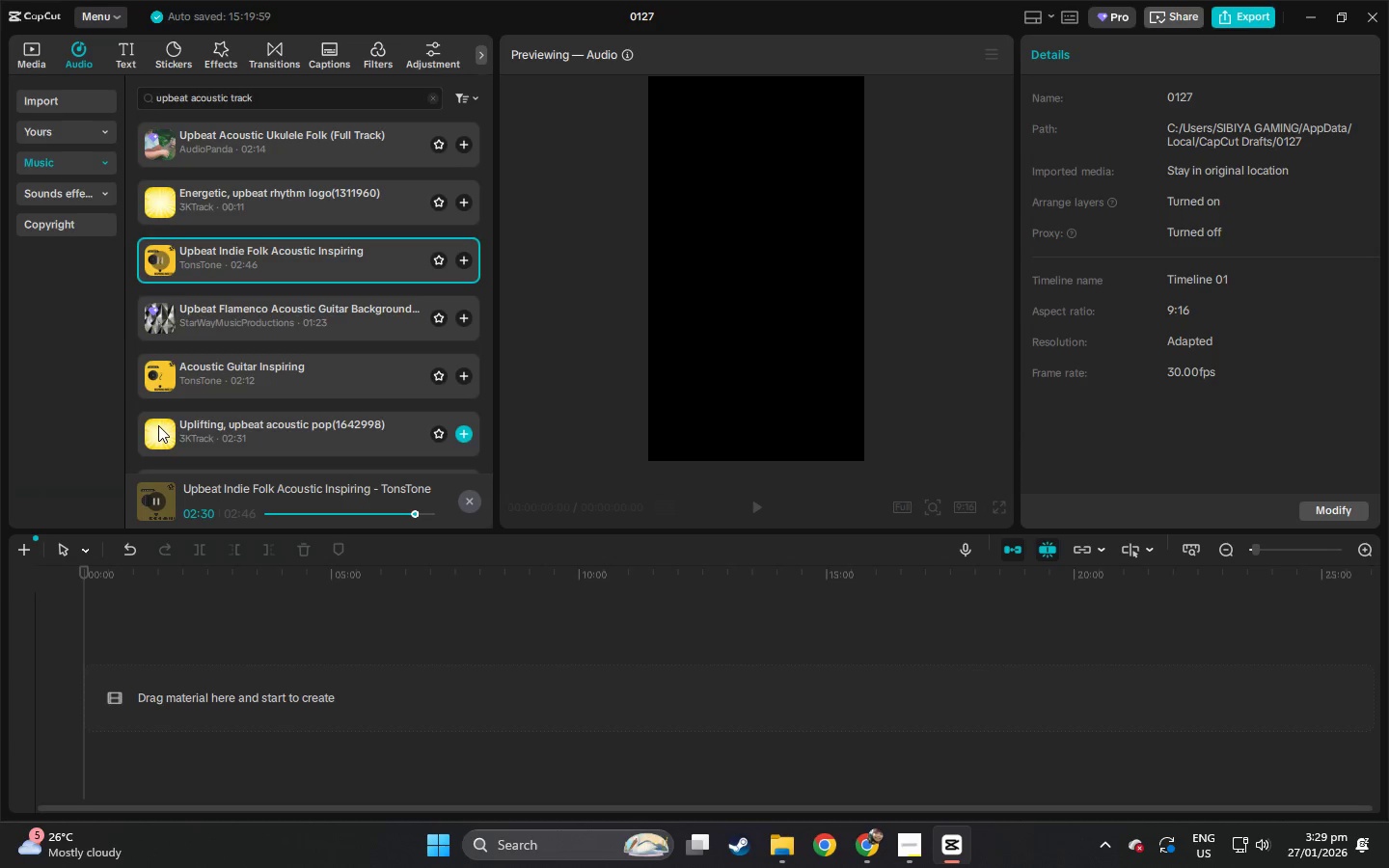 
left_click([162, 372])
 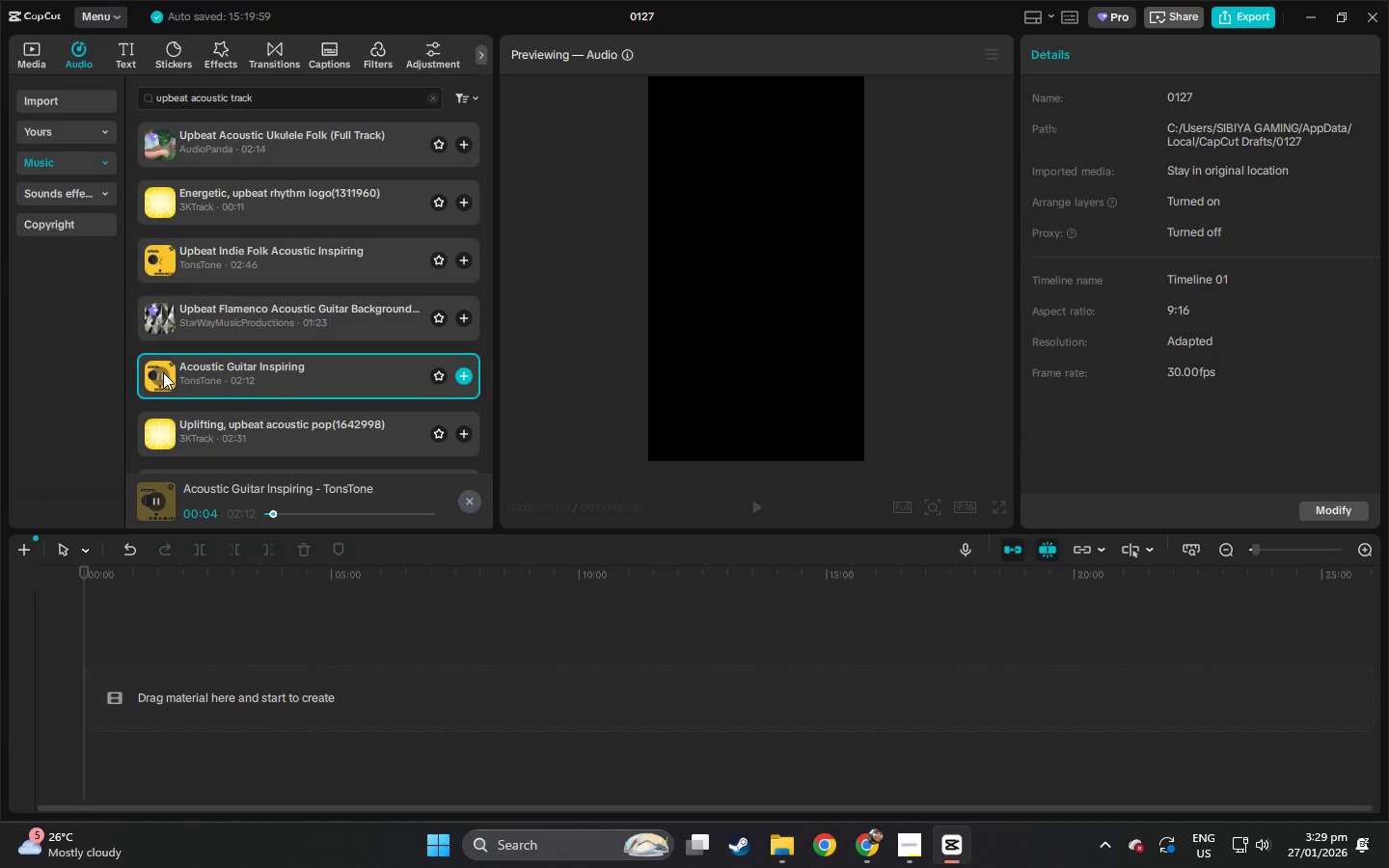 
wait(5.69)
 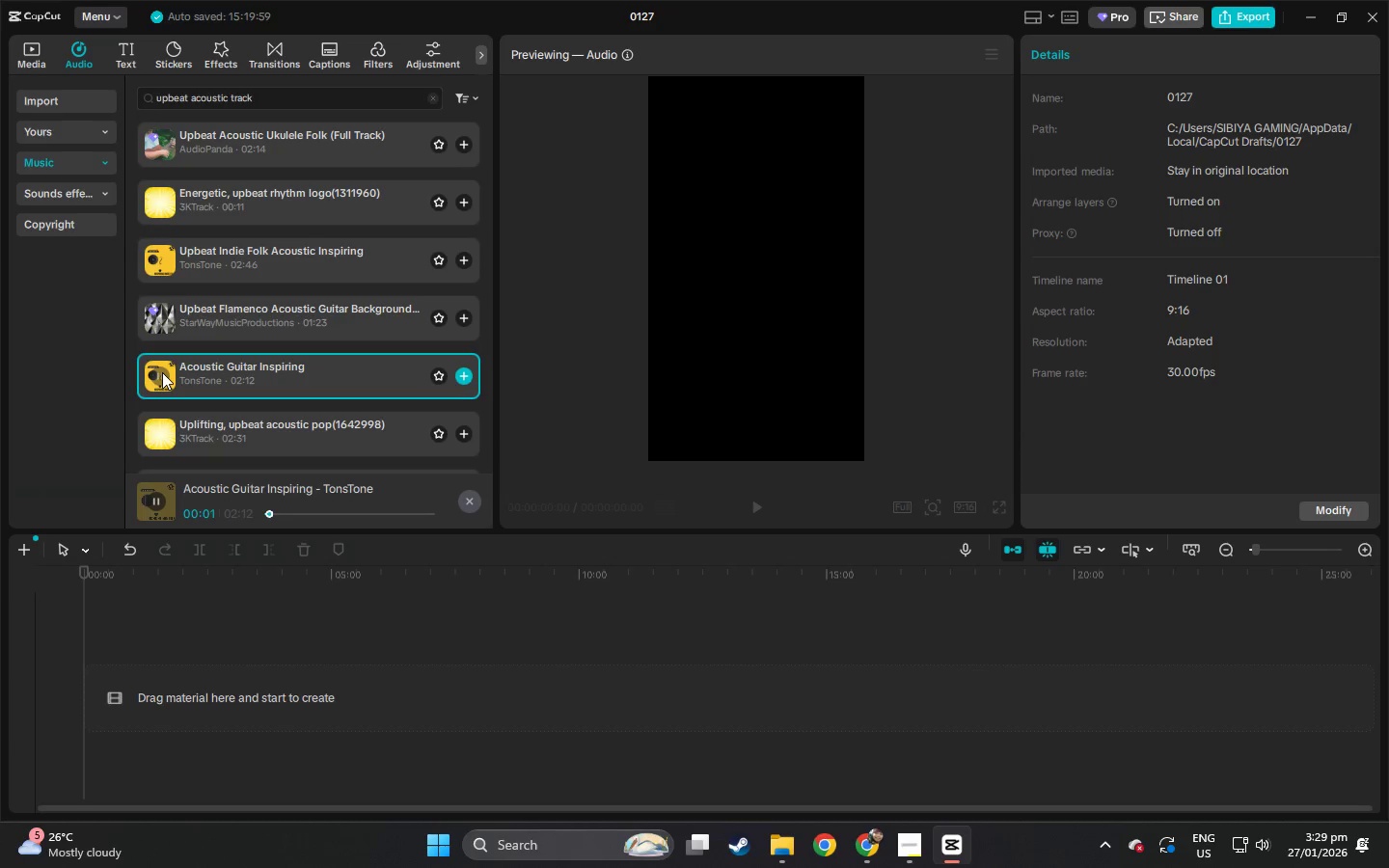 
left_click([179, 264])
 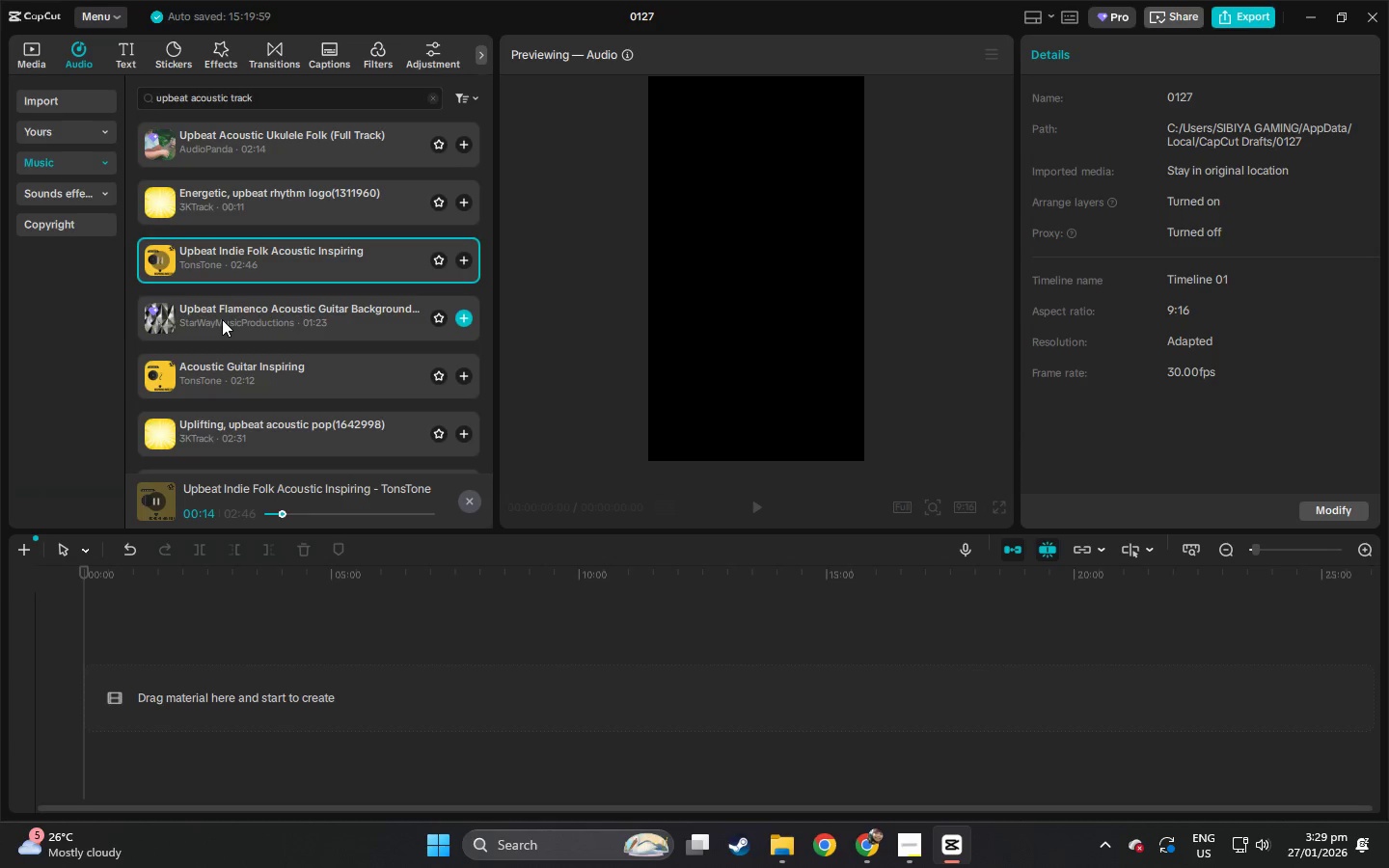 
wait(19.66)
 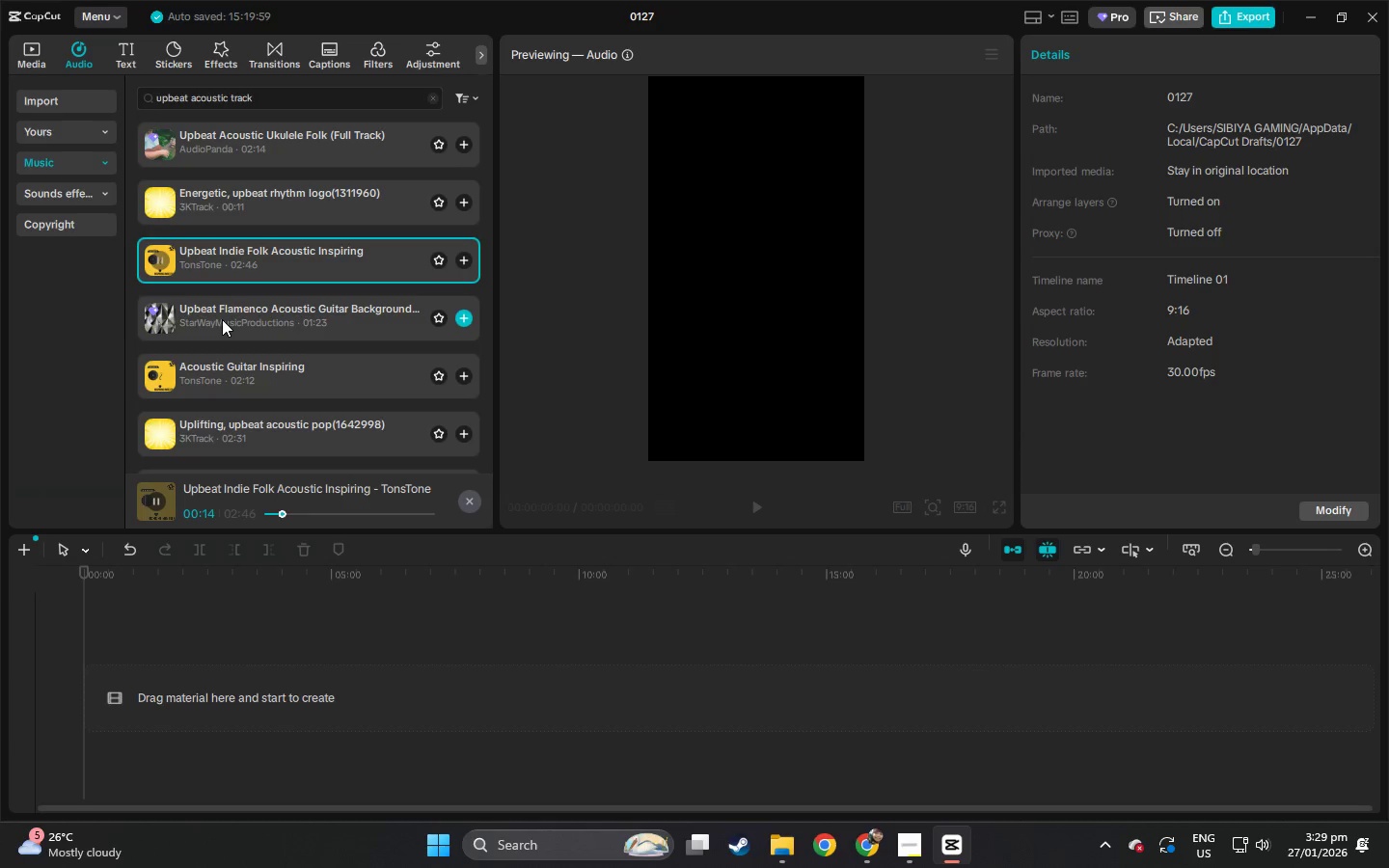 
scroll: coordinate [294, 333], scroll_direction: down, amount: 1.0
 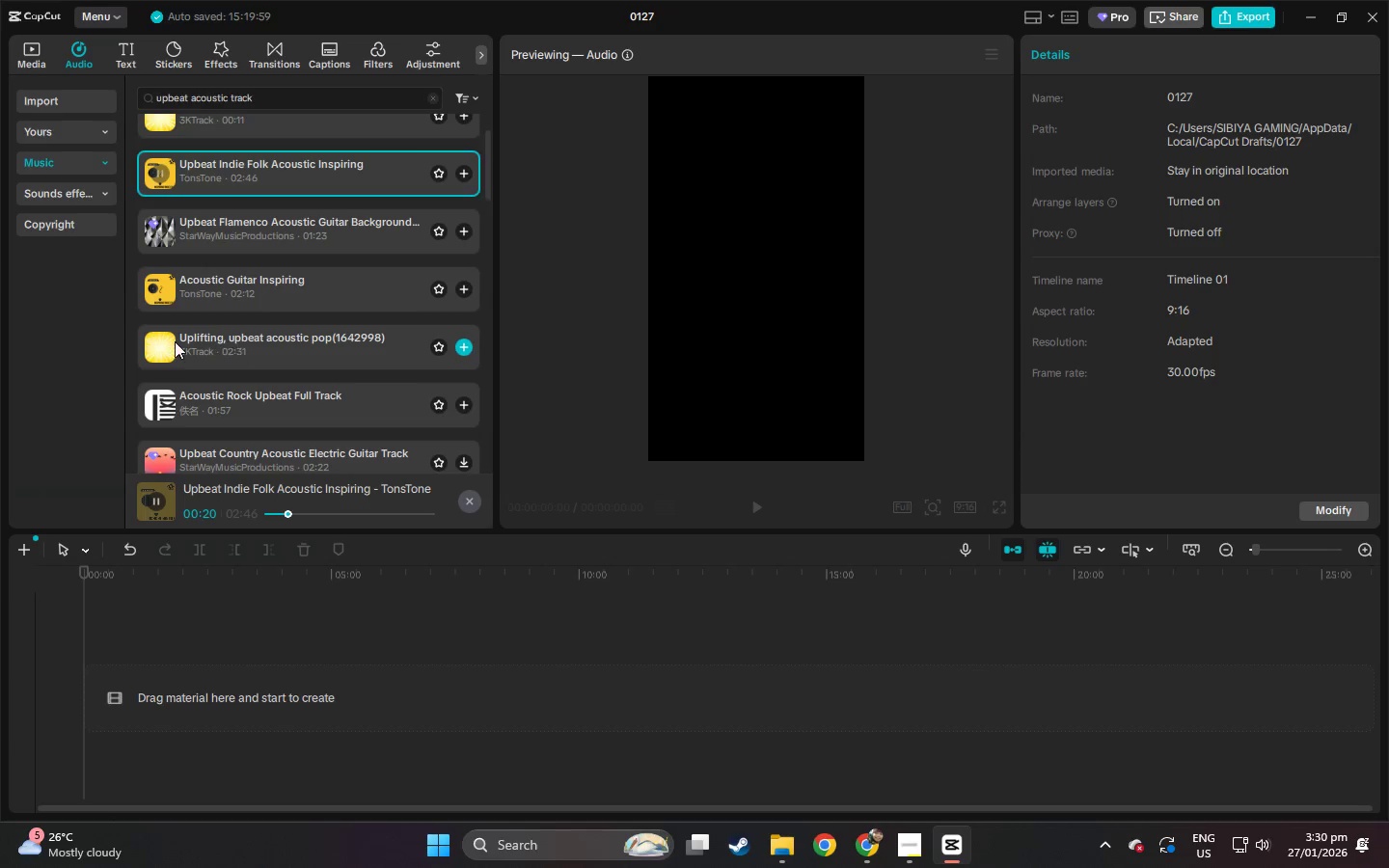 
left_click([172, 341])
 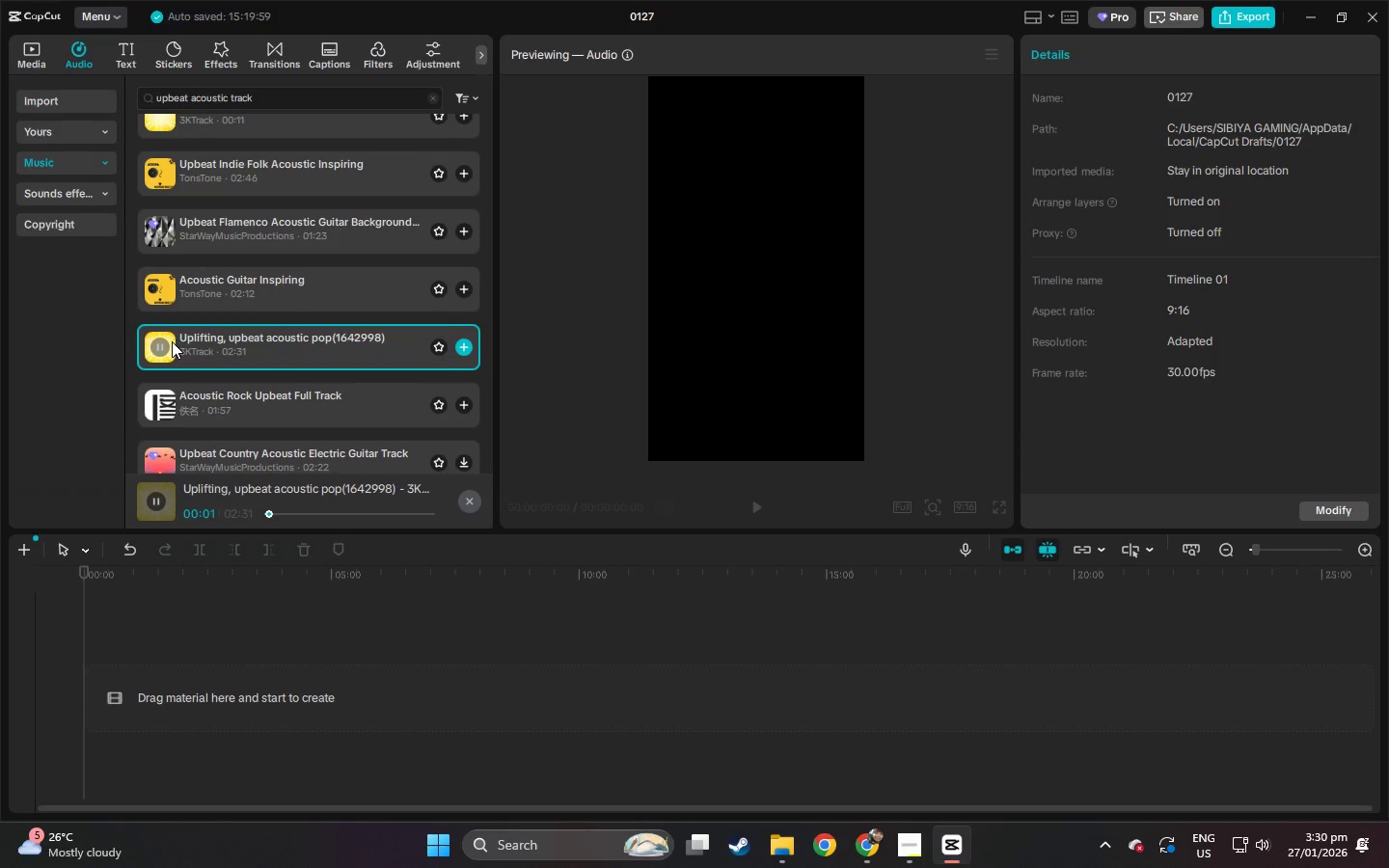 
left_click([176, 292])
 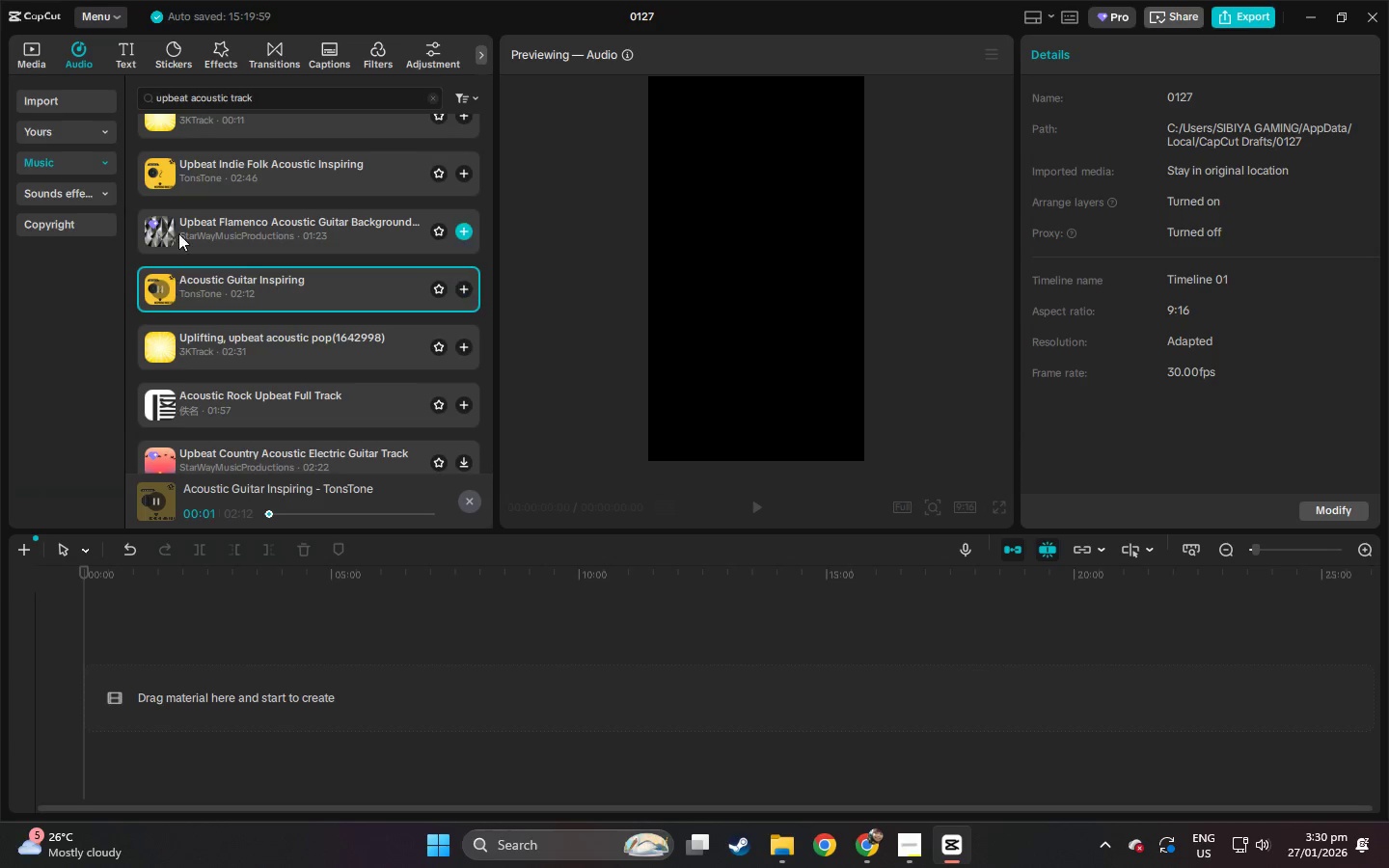 
left_click([169, 176])
 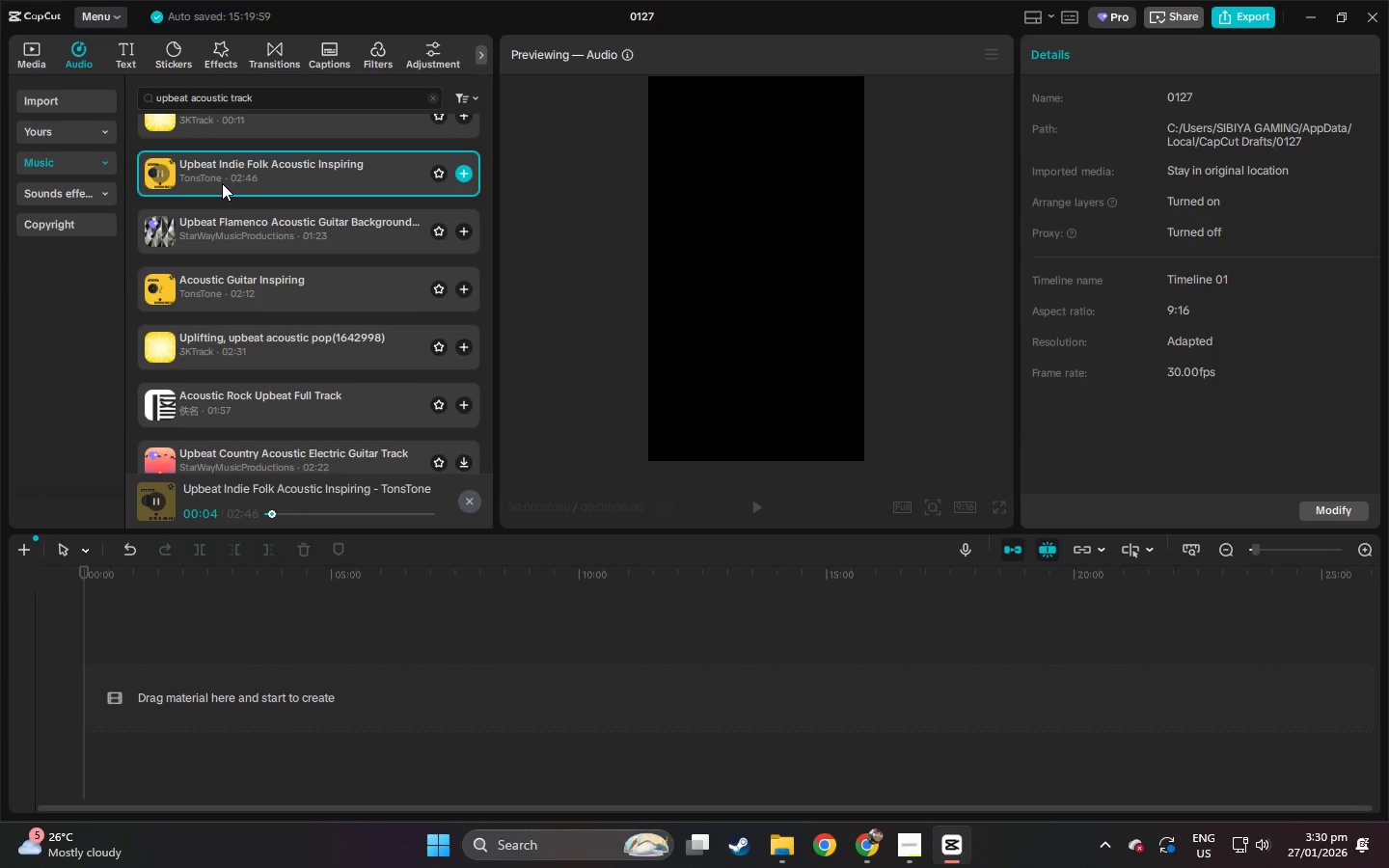 
wait(9.2)
 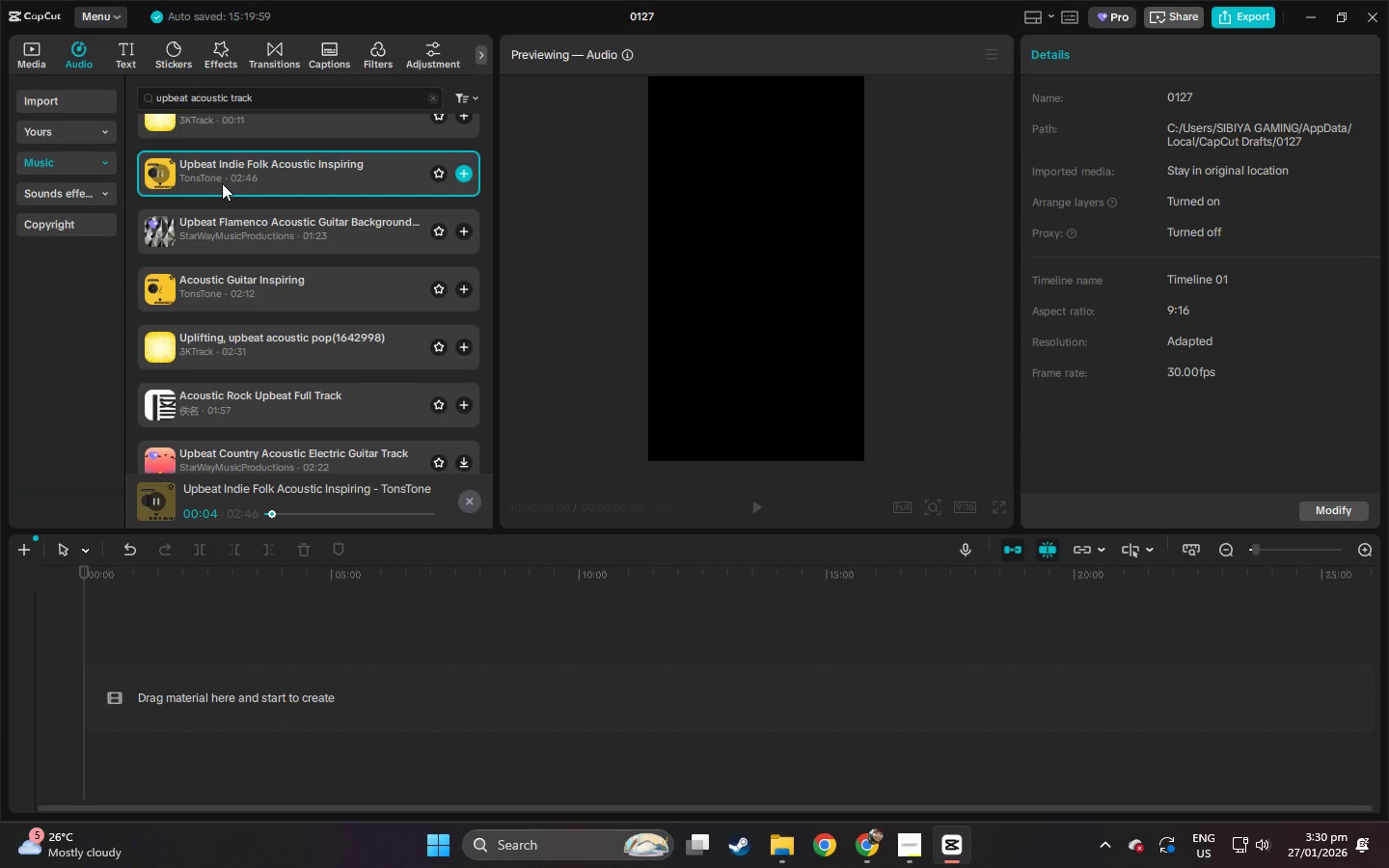 
left_click([391, 521])
 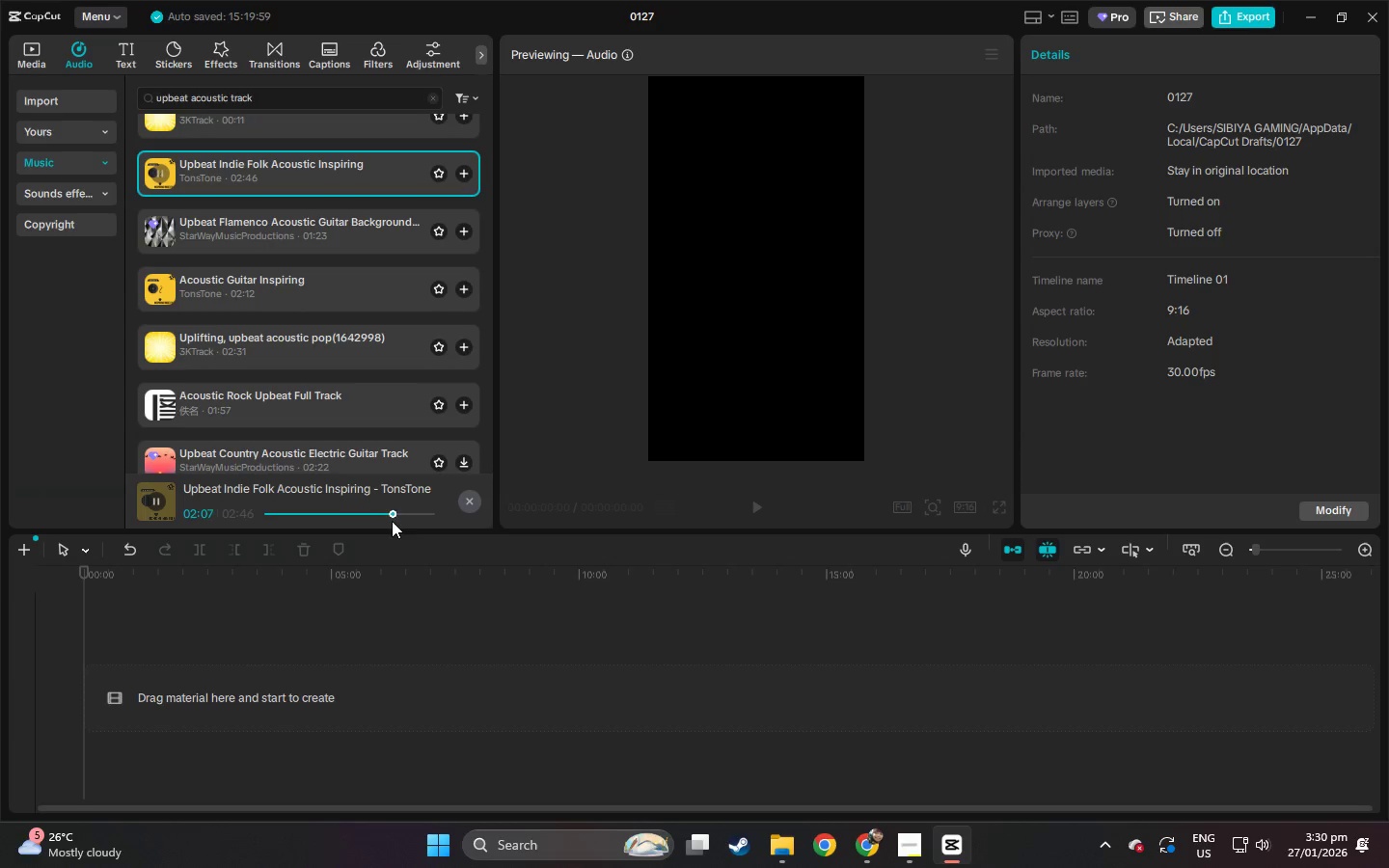 
left_click_drag(start_coordinate=[277, 173], to_coordinate=[177, 736])
 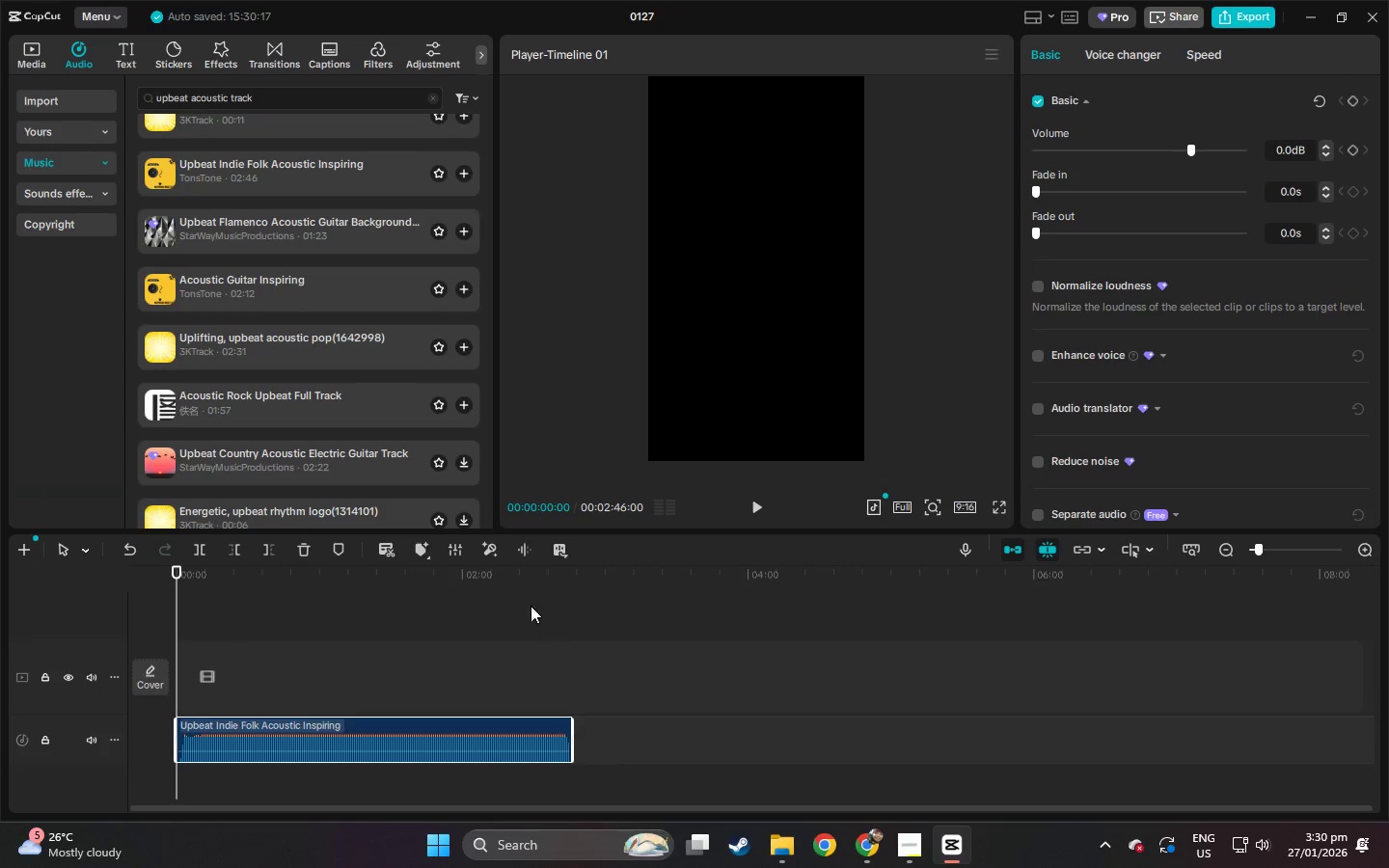 
left_click([578, 579])
 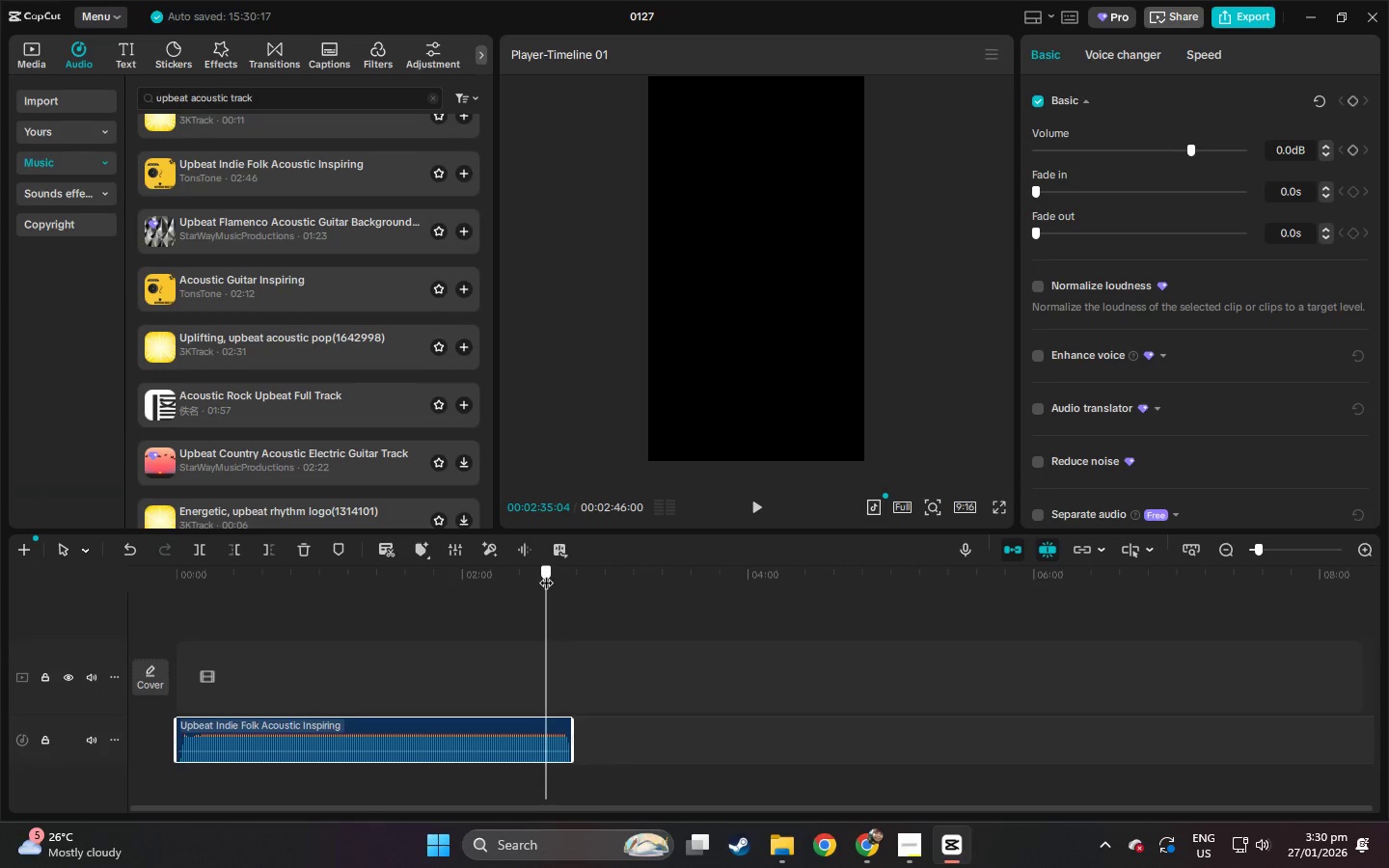 
key(Space)
 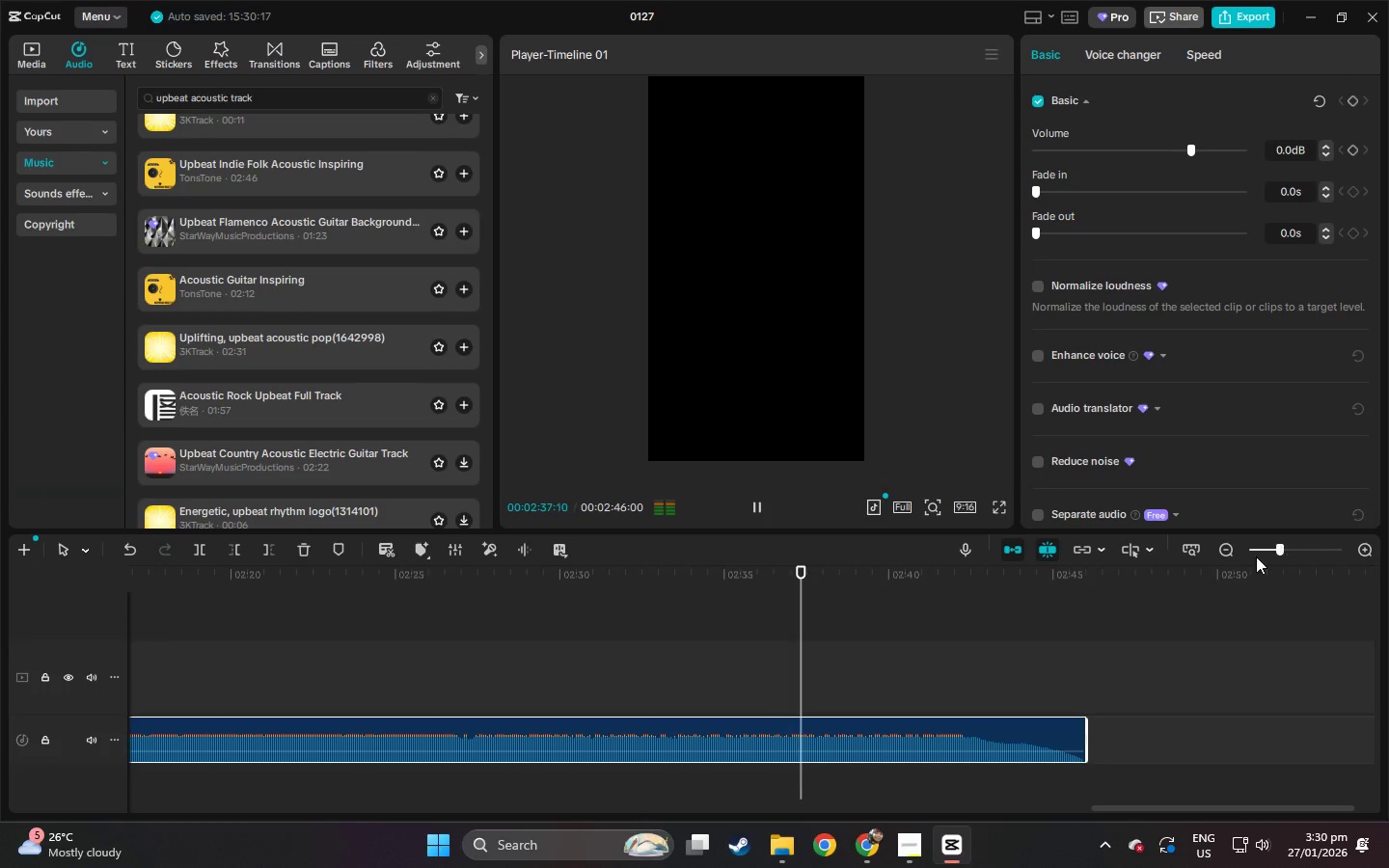 
left_click([984, 587])
 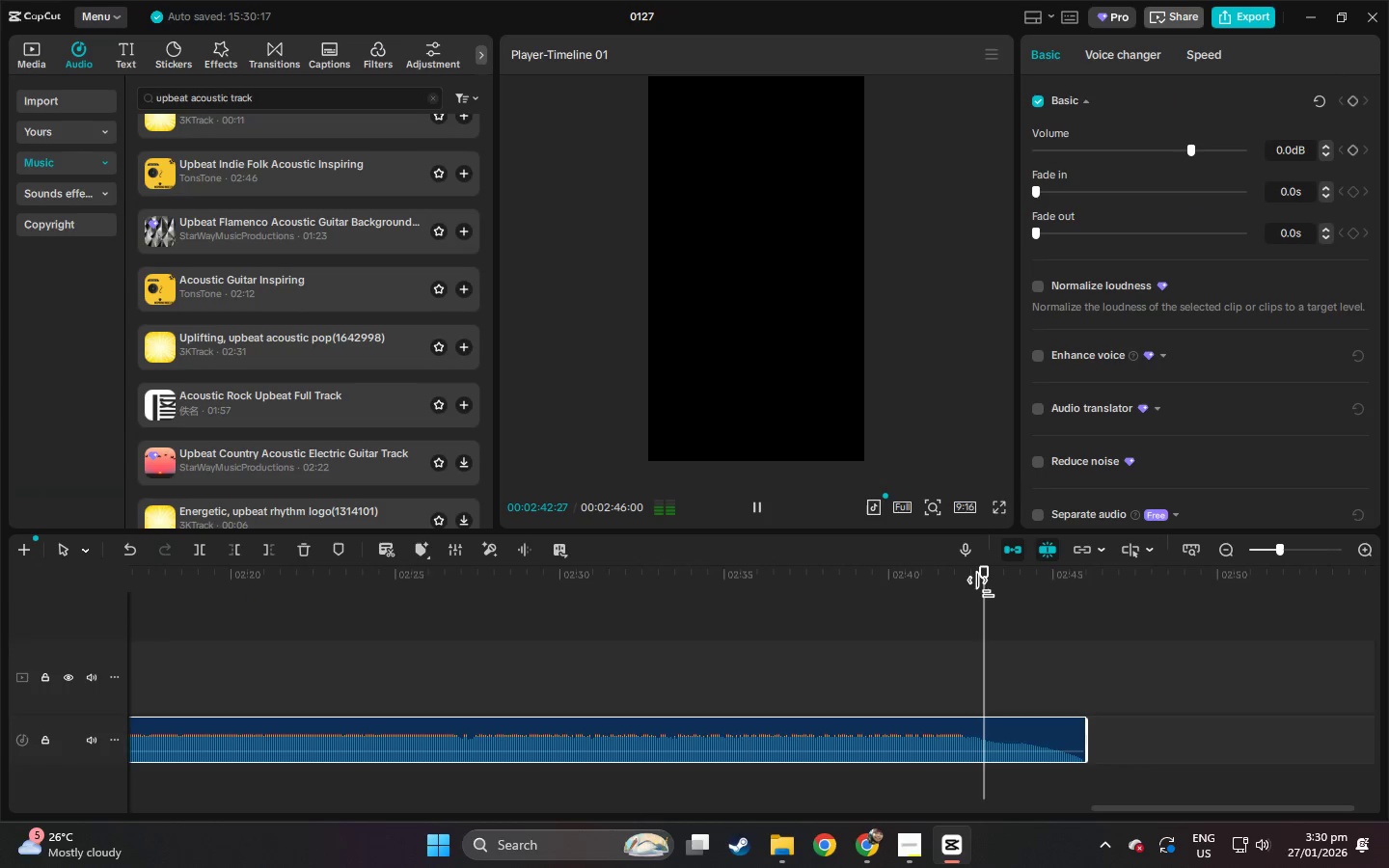 
key(Space)
 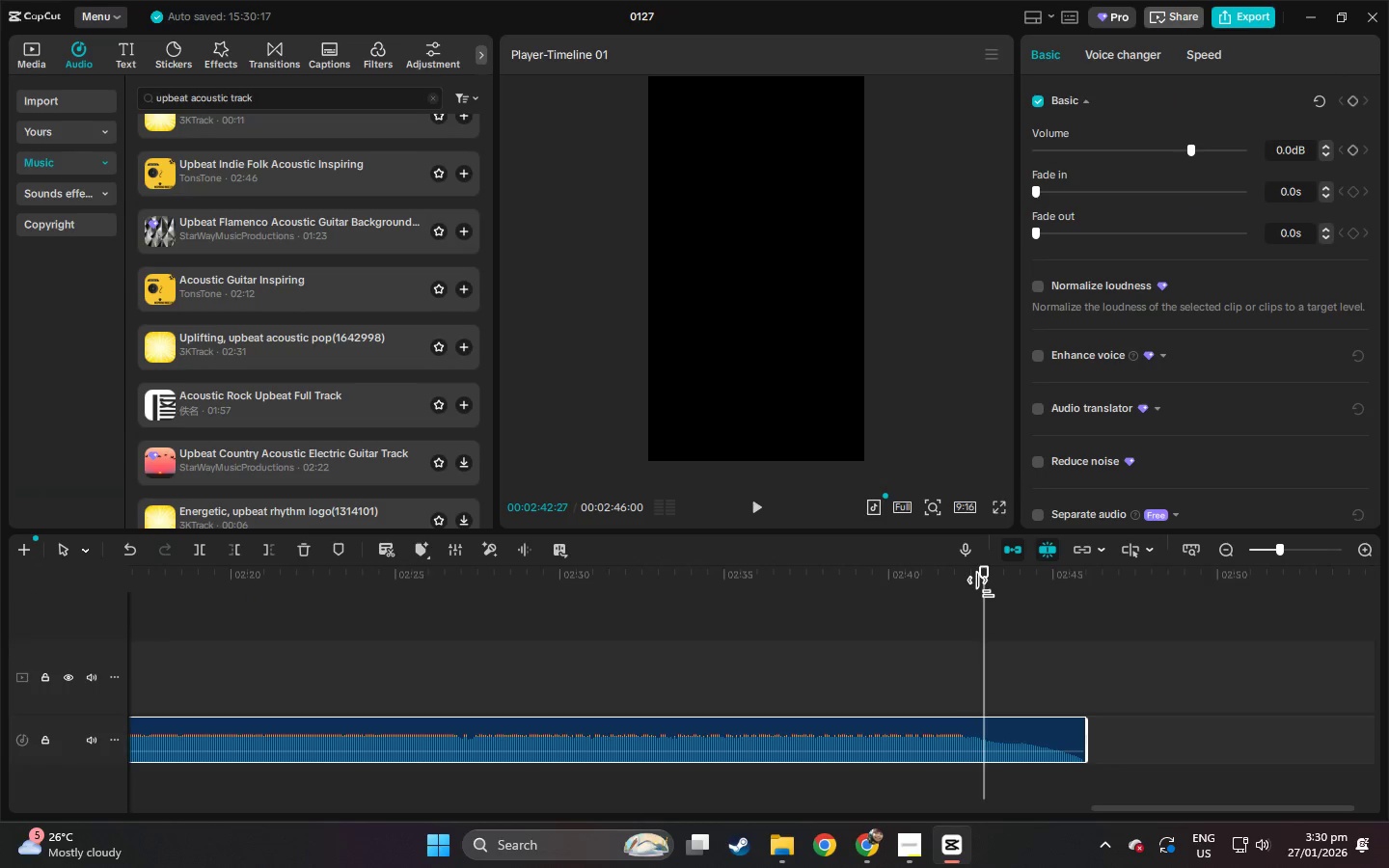 
key(Space)
 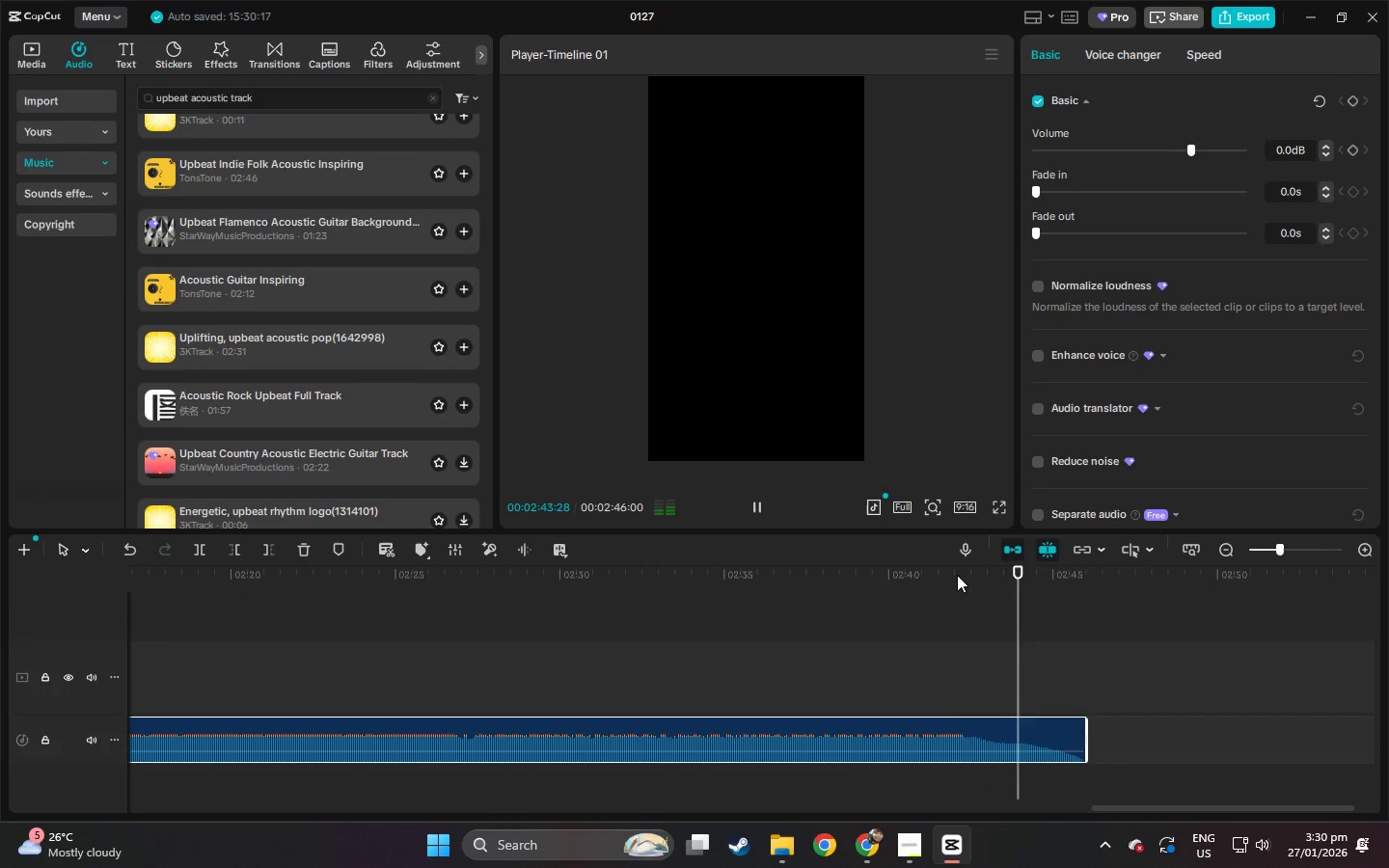 
key(Space)
 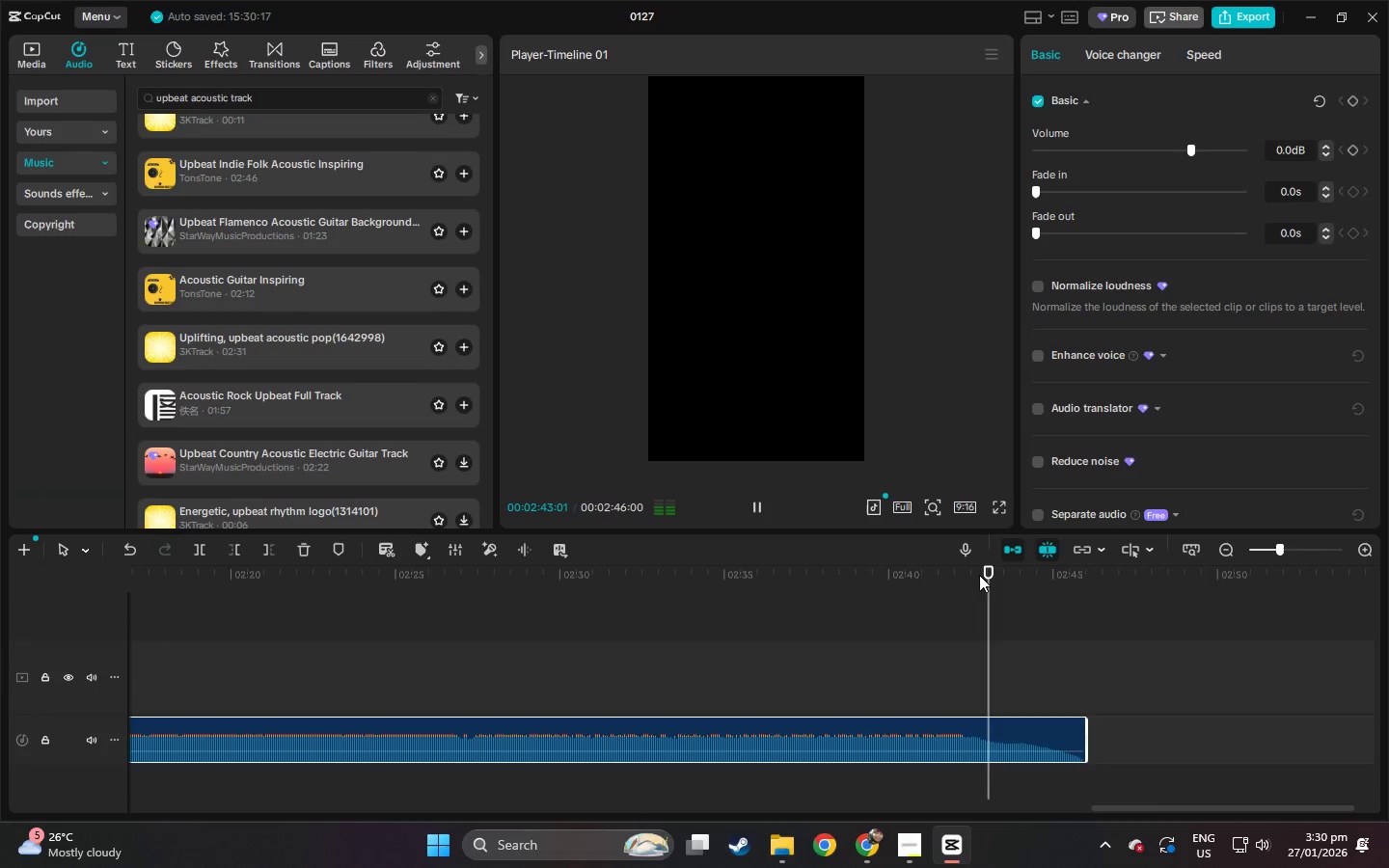 
left_click_drag(start_coordinate=[990, 575], to_coordinate=[1037, 579])
 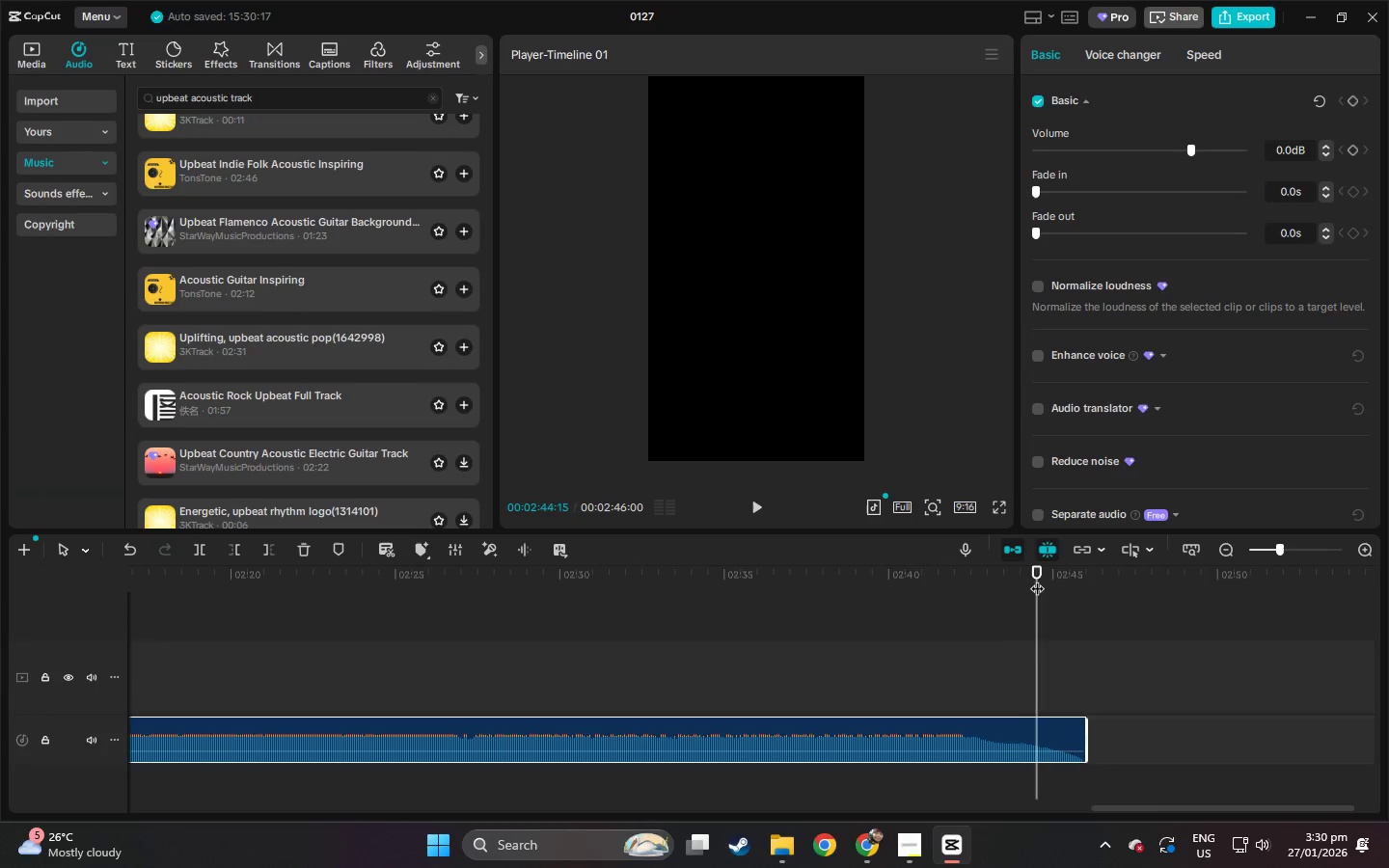 
key(Space)
 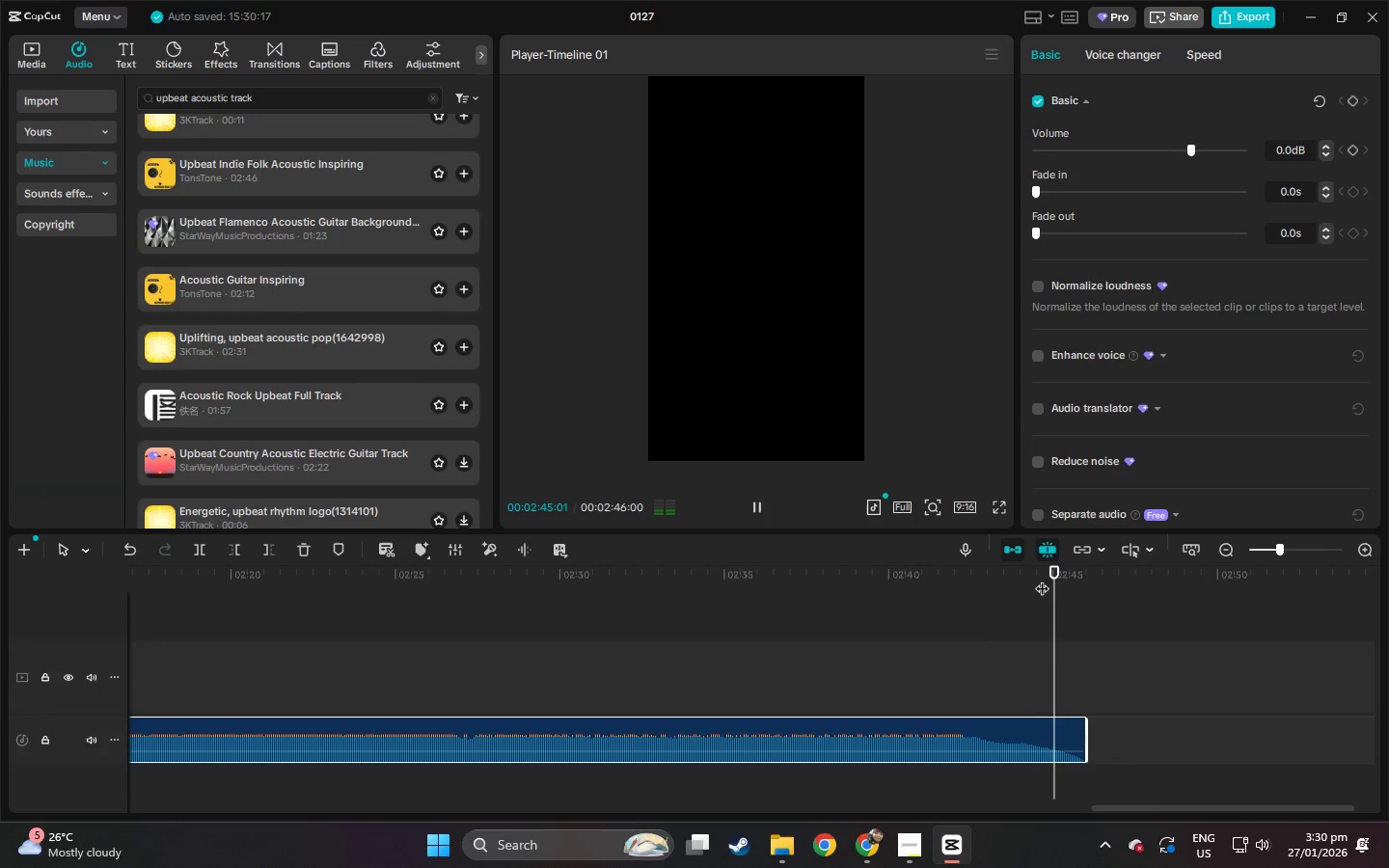 
key(Space)
 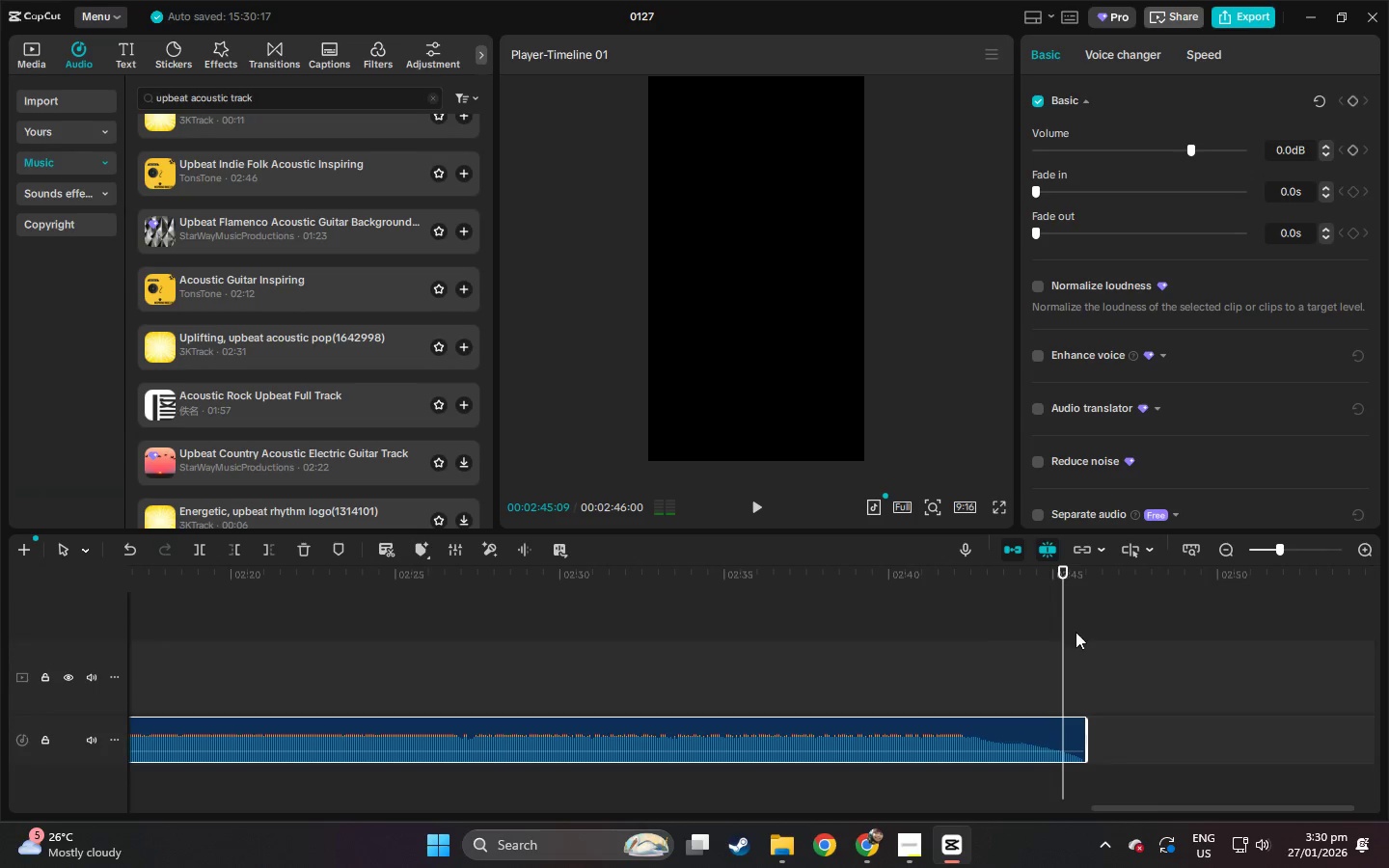 
key(Control+ControlLeft)
 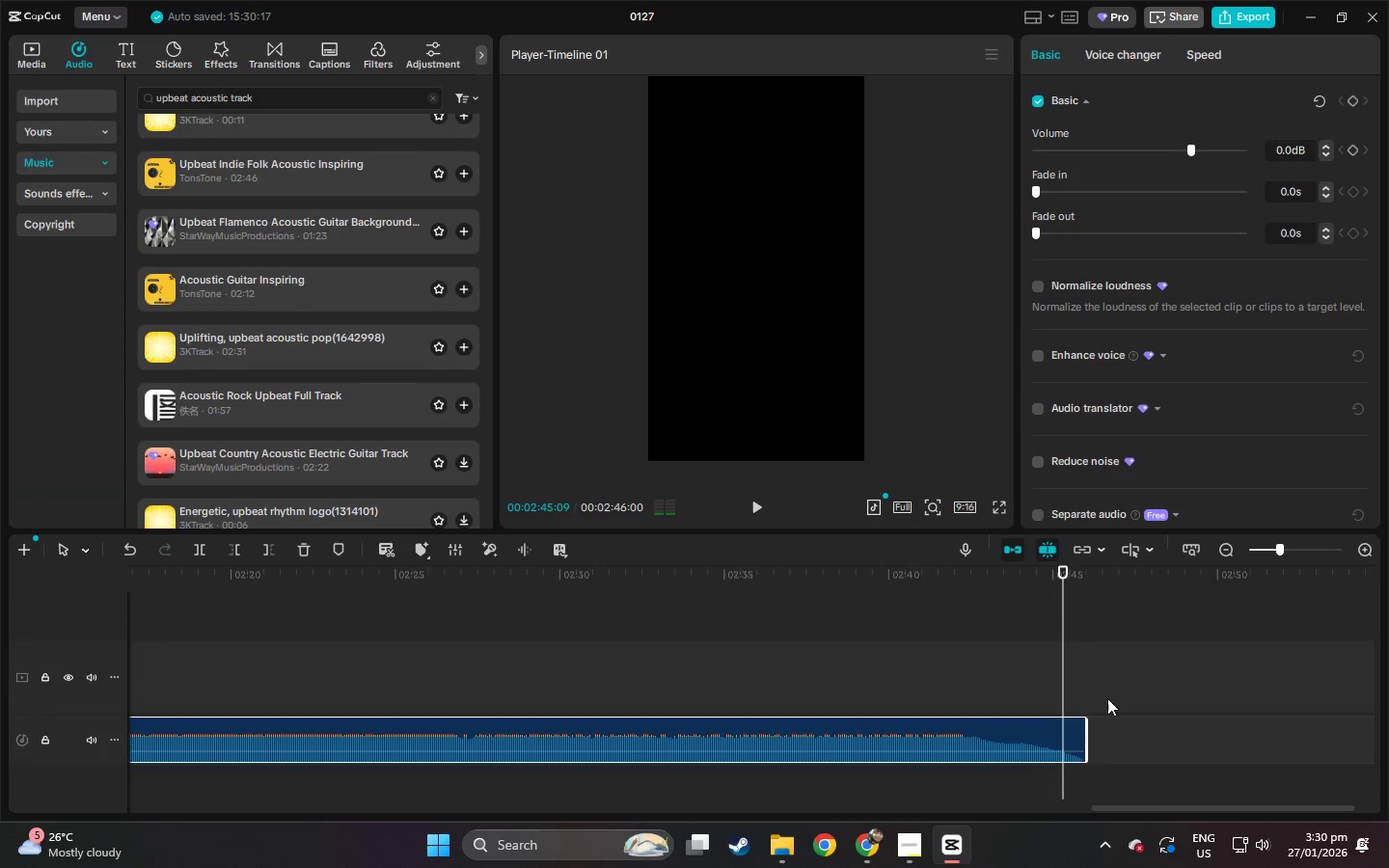 
key(Control+B)
 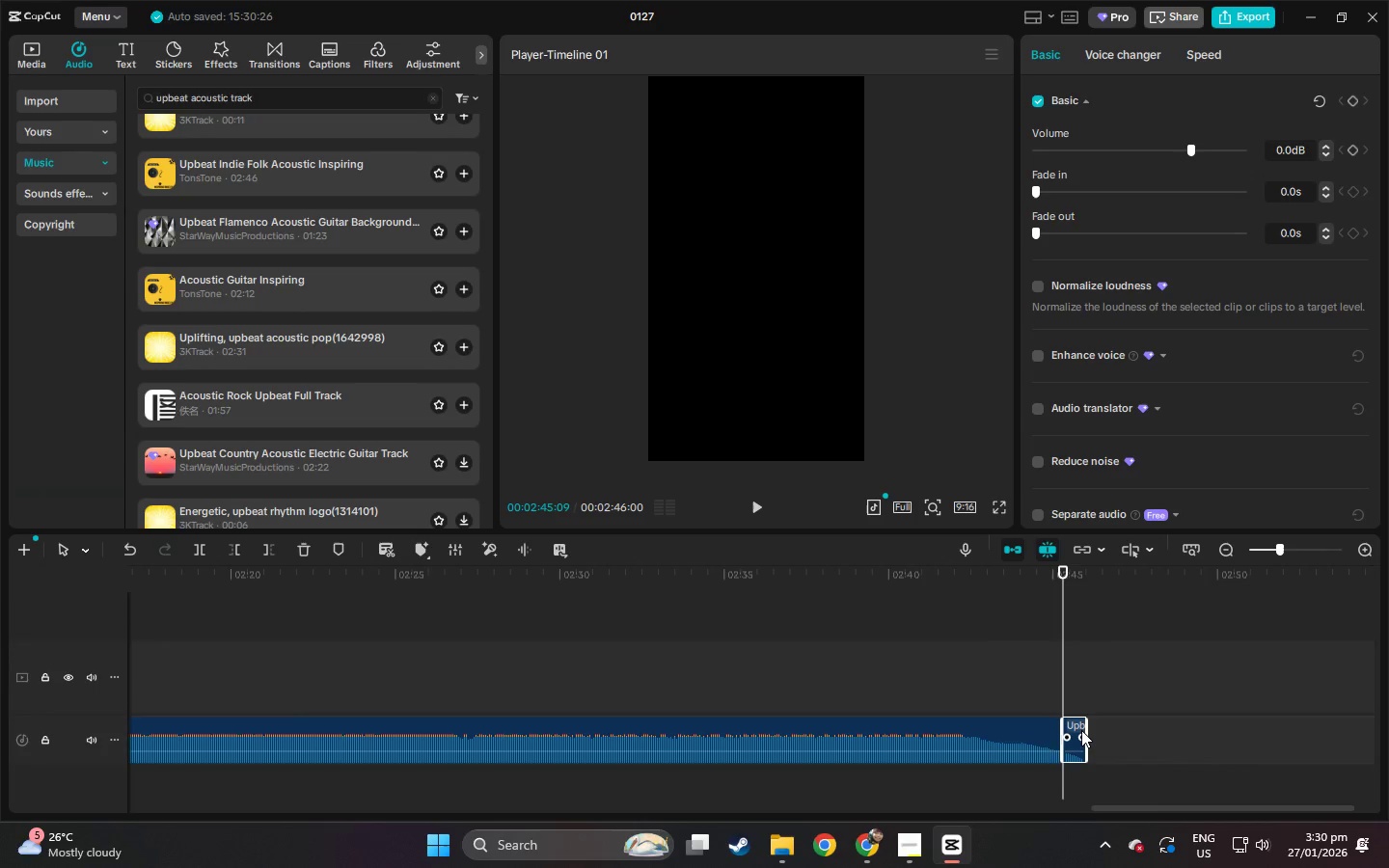 
left_click([1074, 728])
 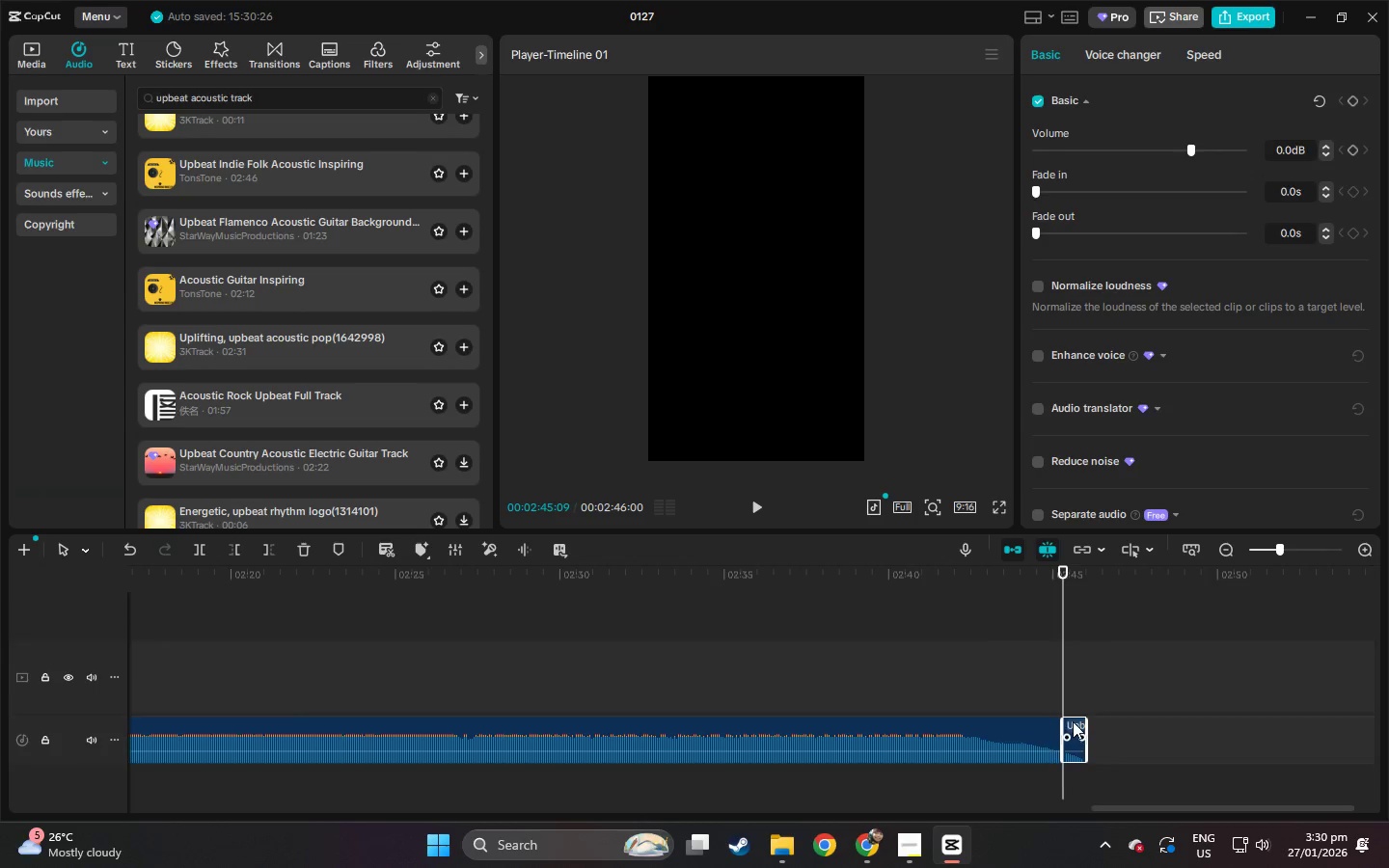 
key(Delete)
 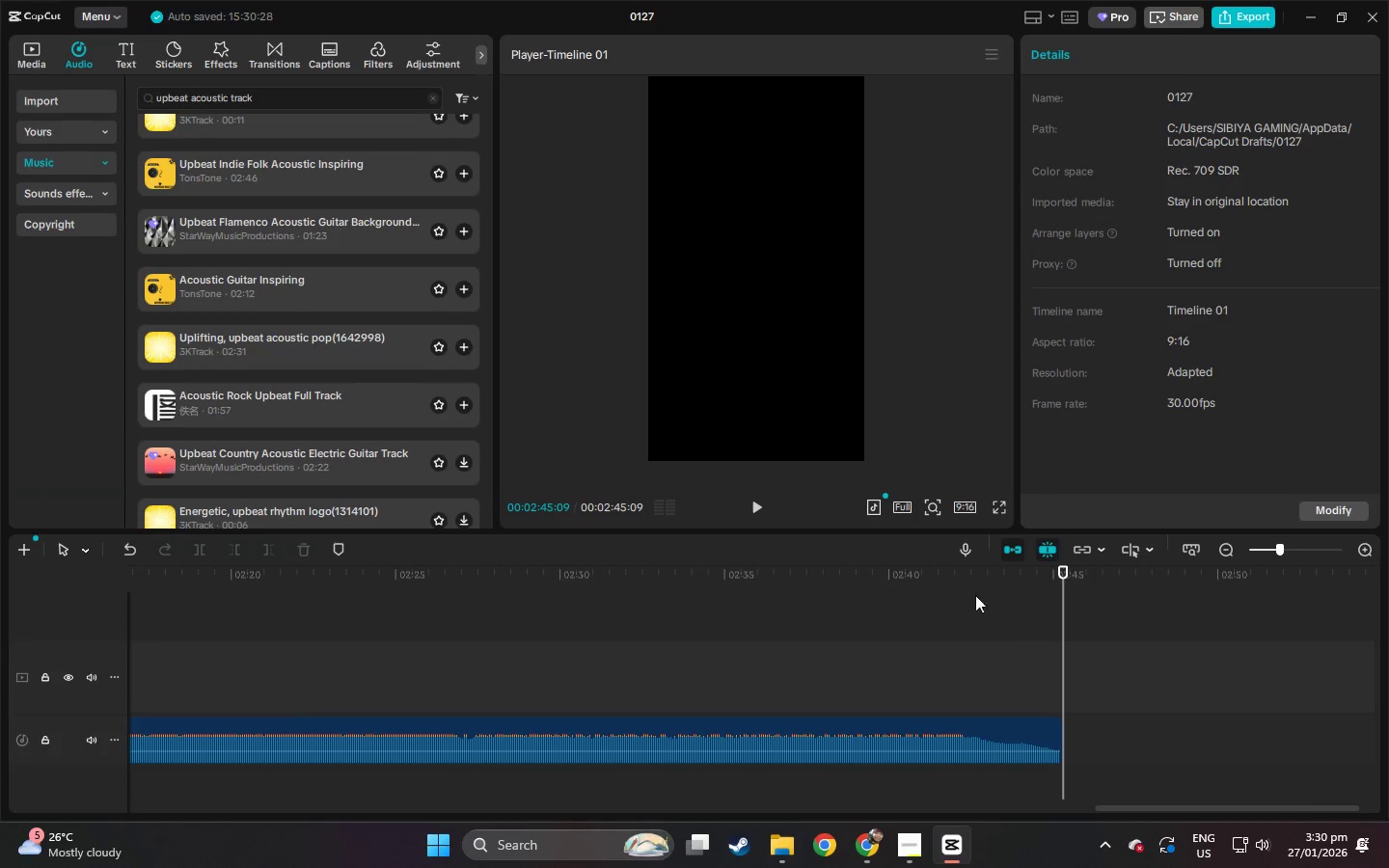 
left_click_drag(start_coordinate=[948, 585], to_coordinate=[597, 588])
 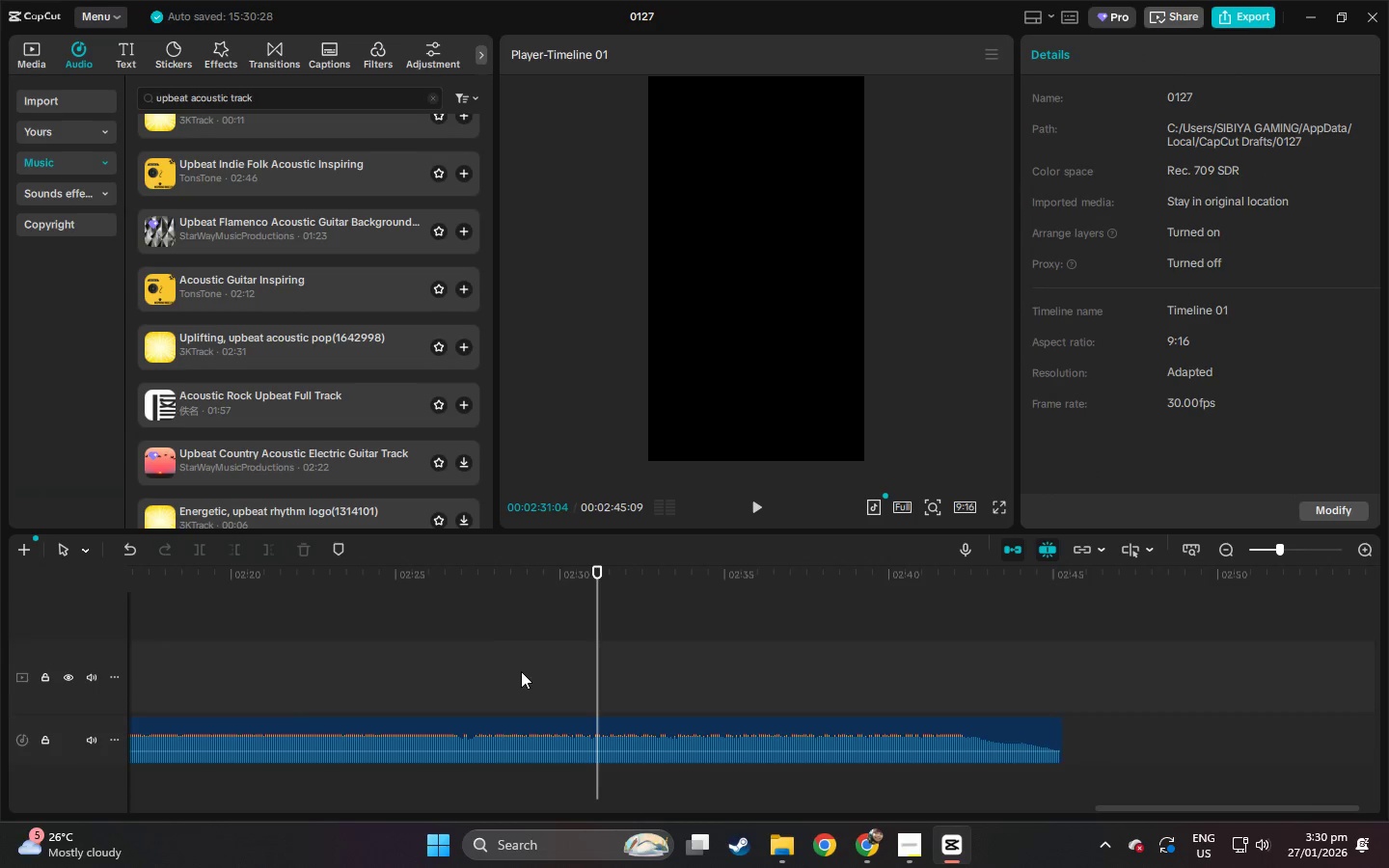 
key(Control+ControlLeft)
 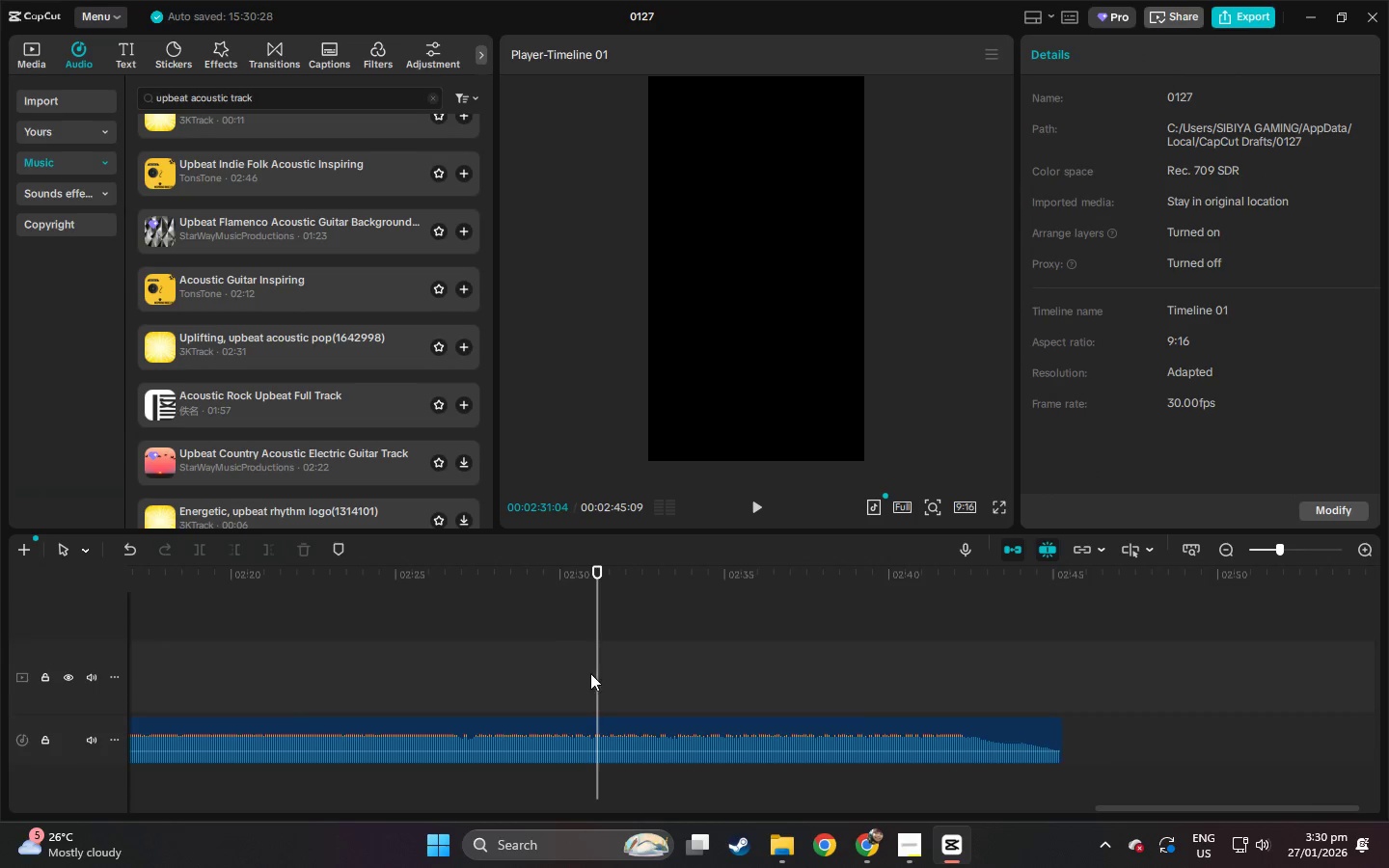 
key(Control+B)
 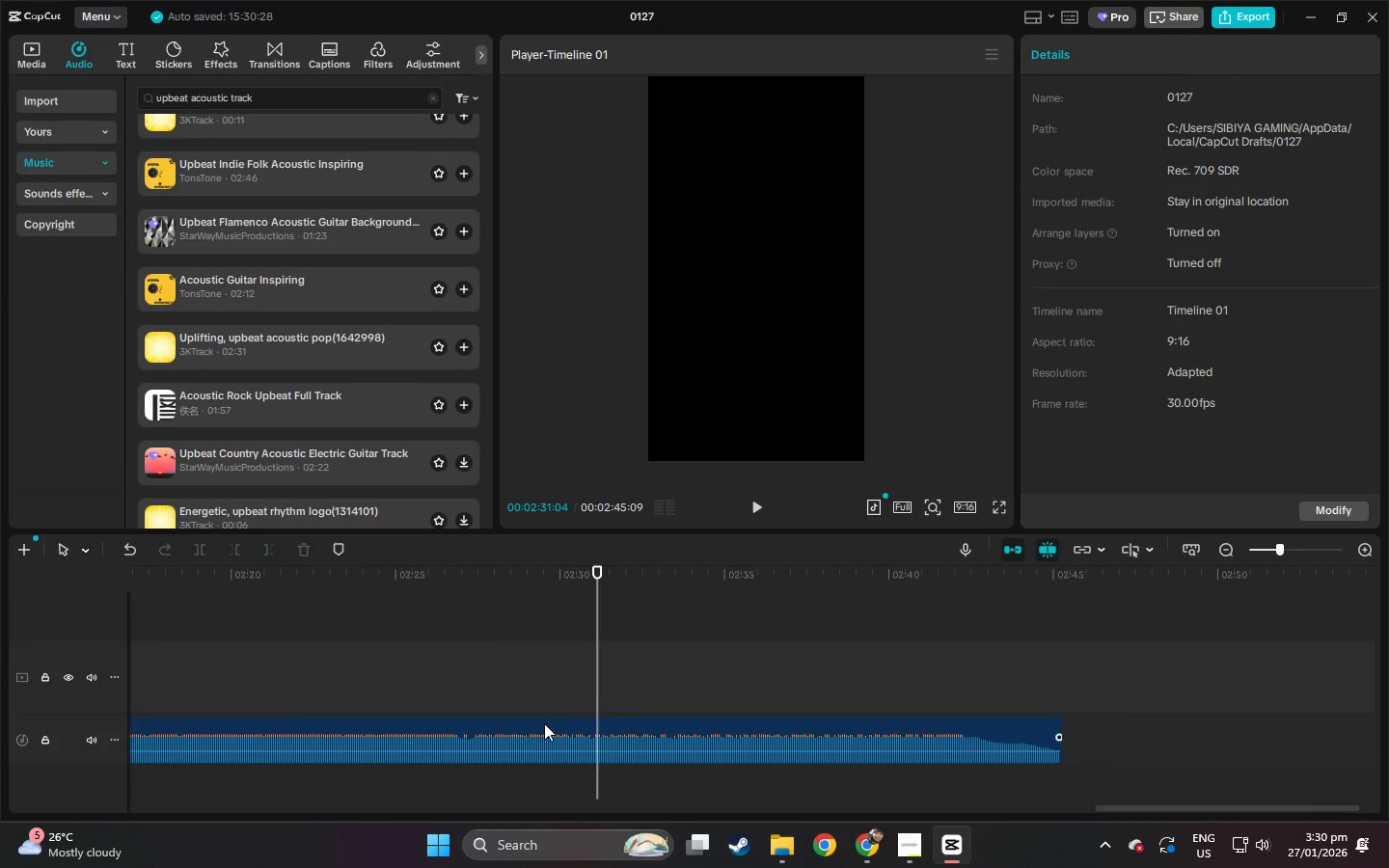 
left_click([543, 724])
 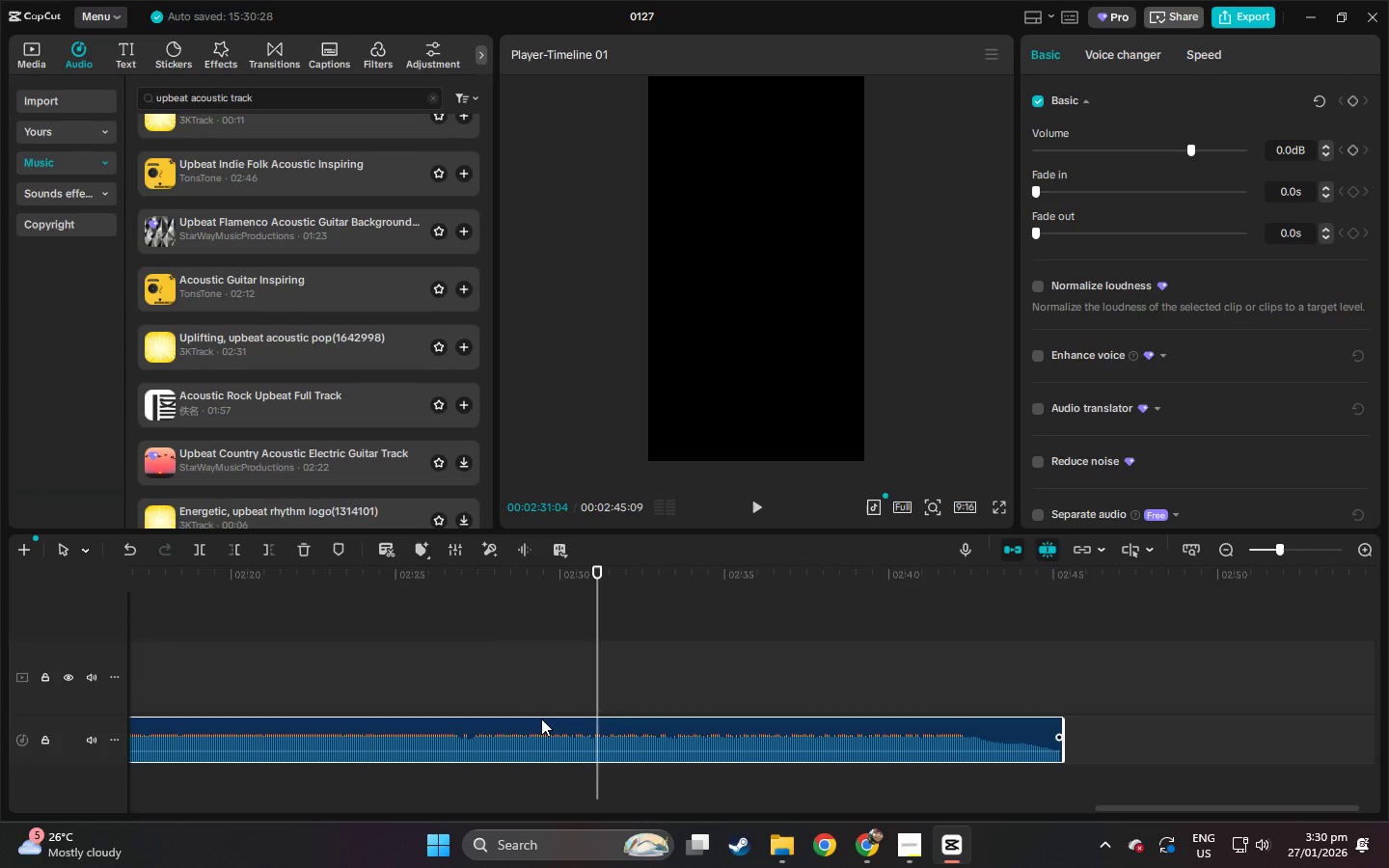 
key(Control+ControlLeft)
 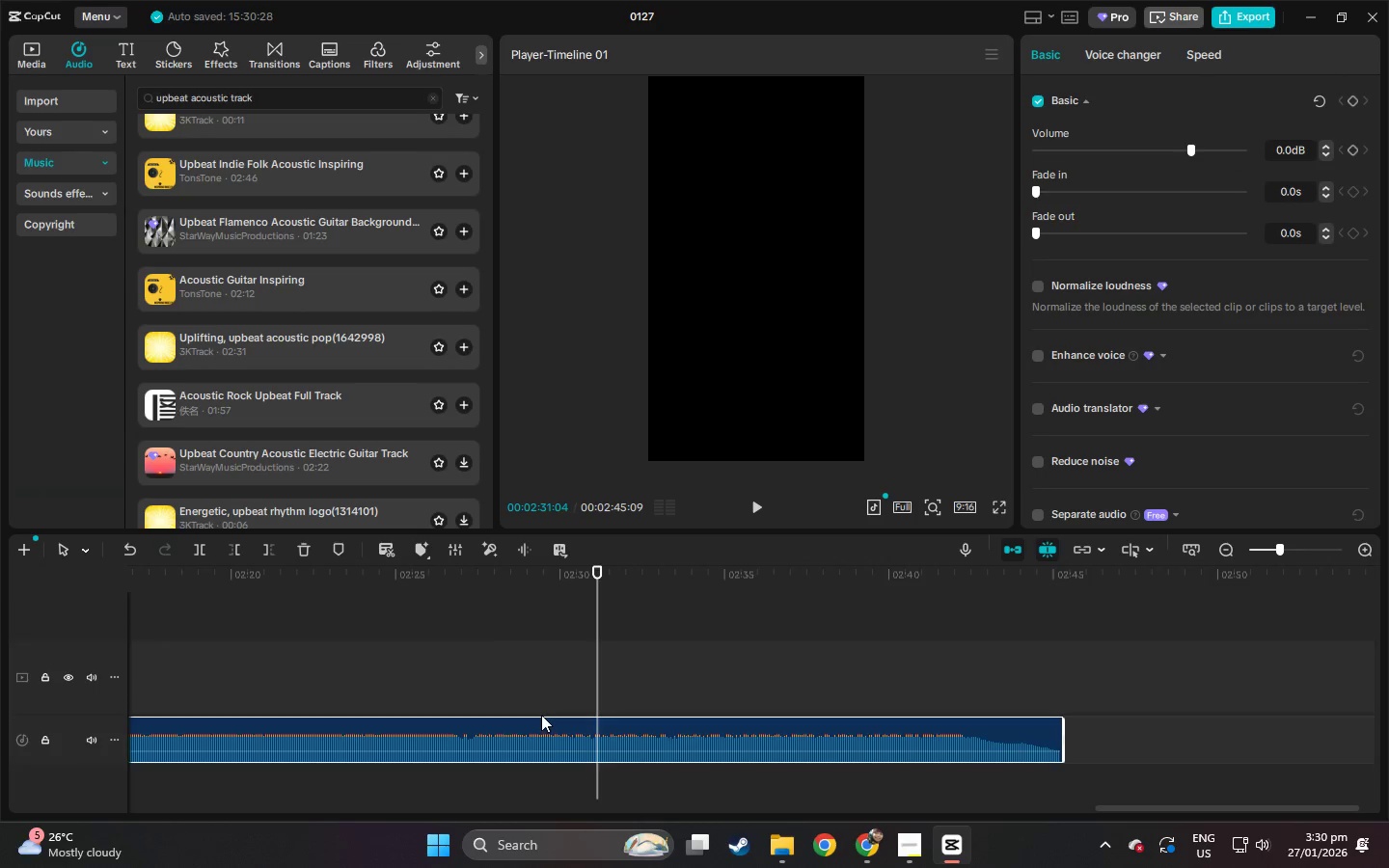 
key(Control+B)
 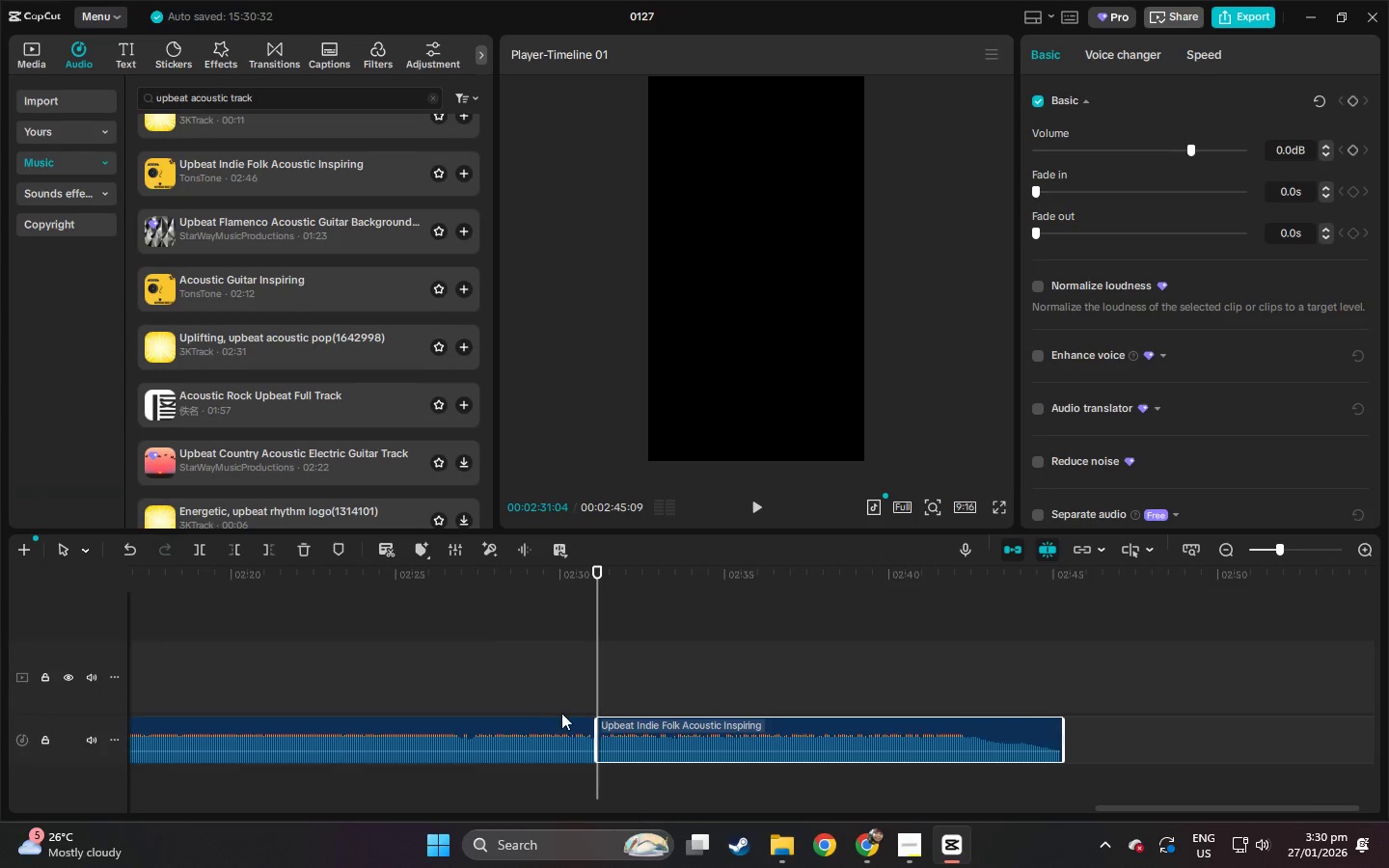 
left_click([512, 741])